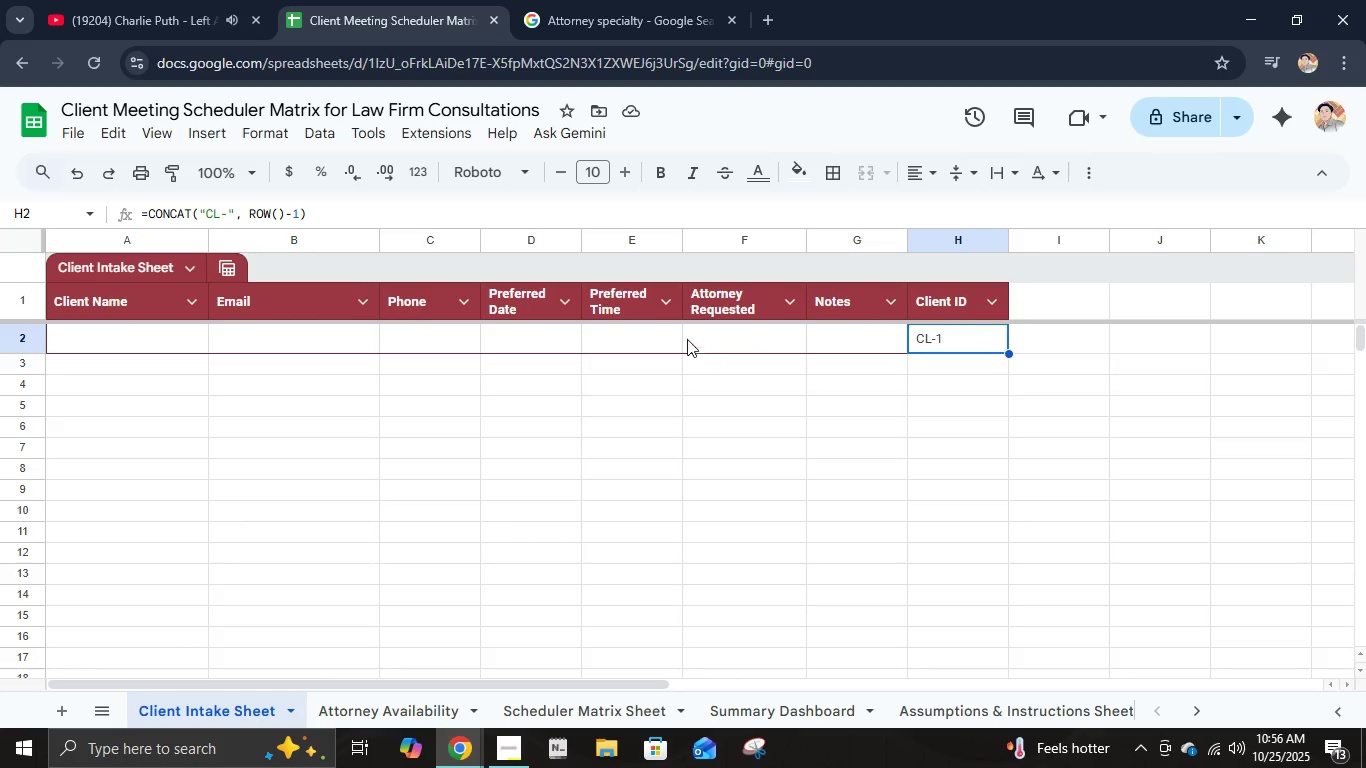 
left_click([746, 338])
 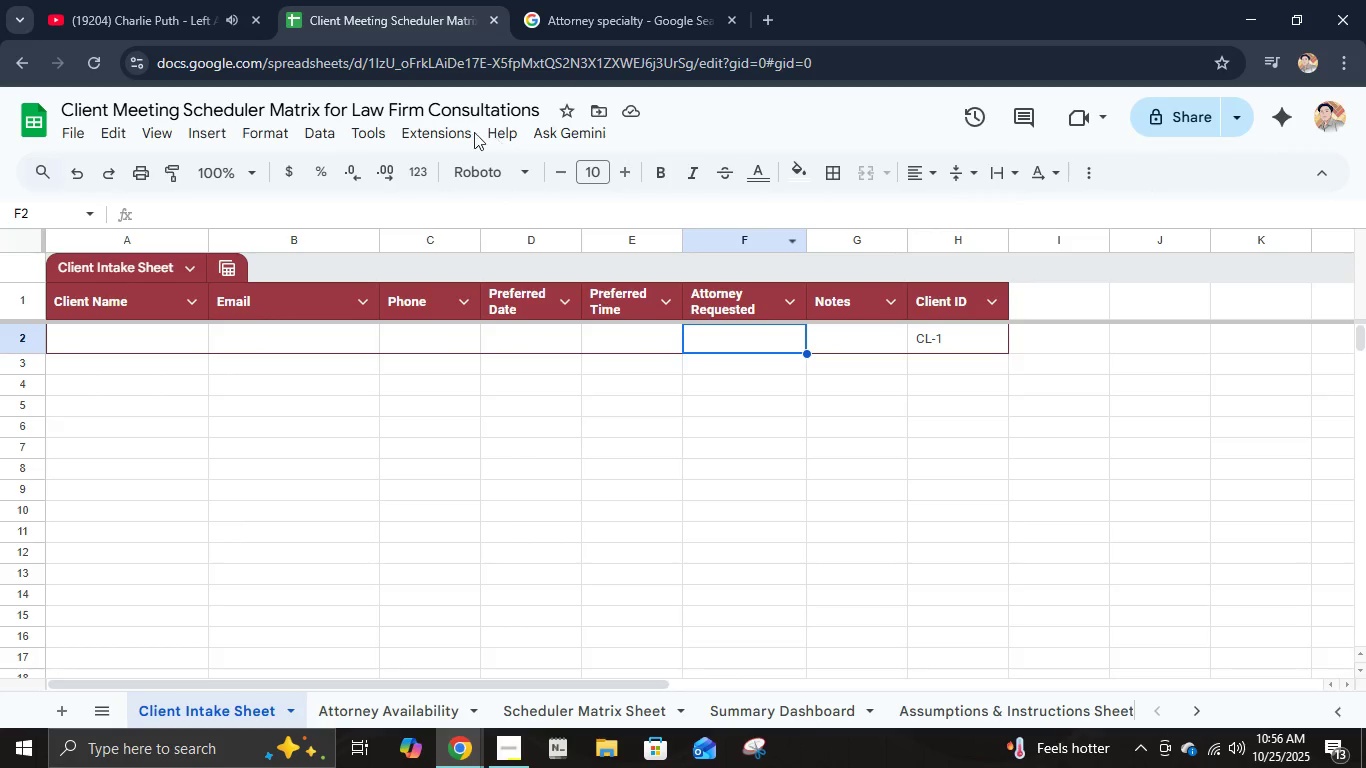 
left_click([306, 128])
 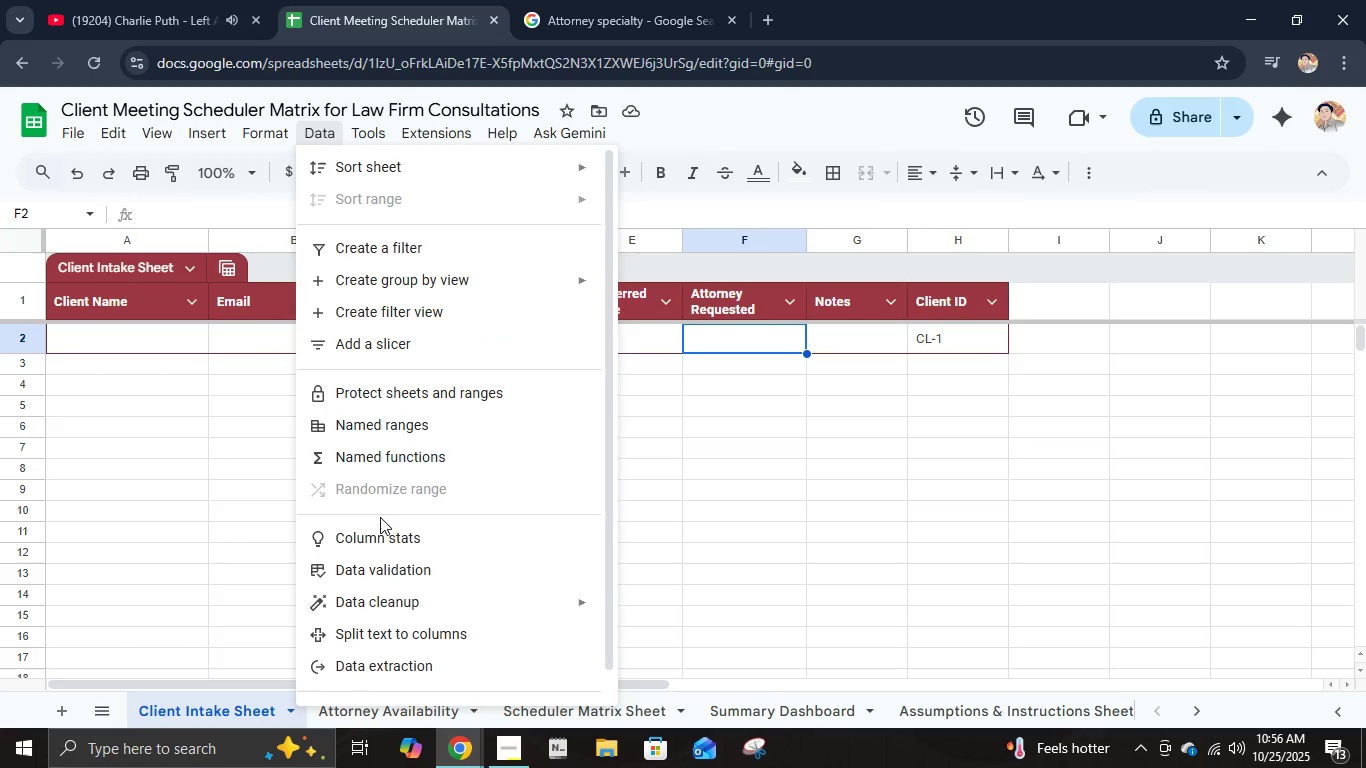 
left_click([386, 566])
 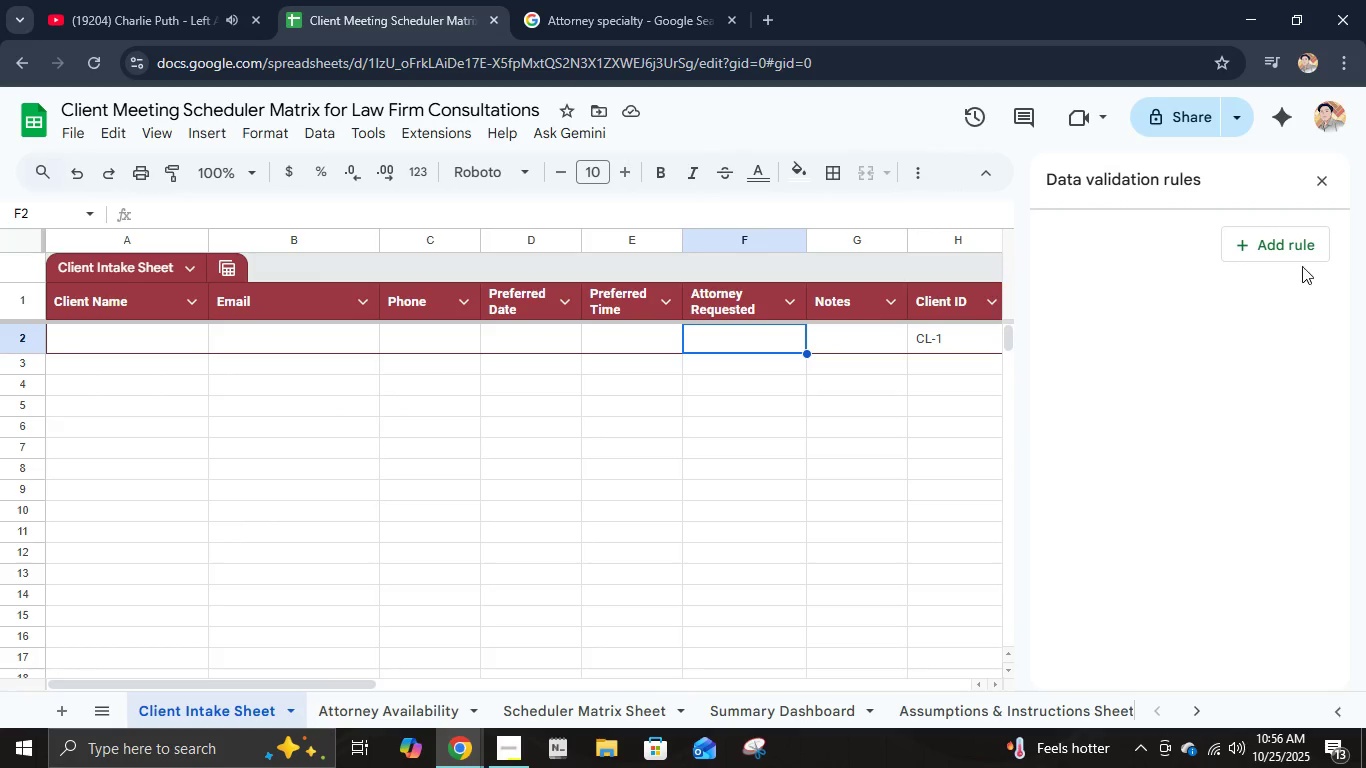 
left_click([1293, 252])
 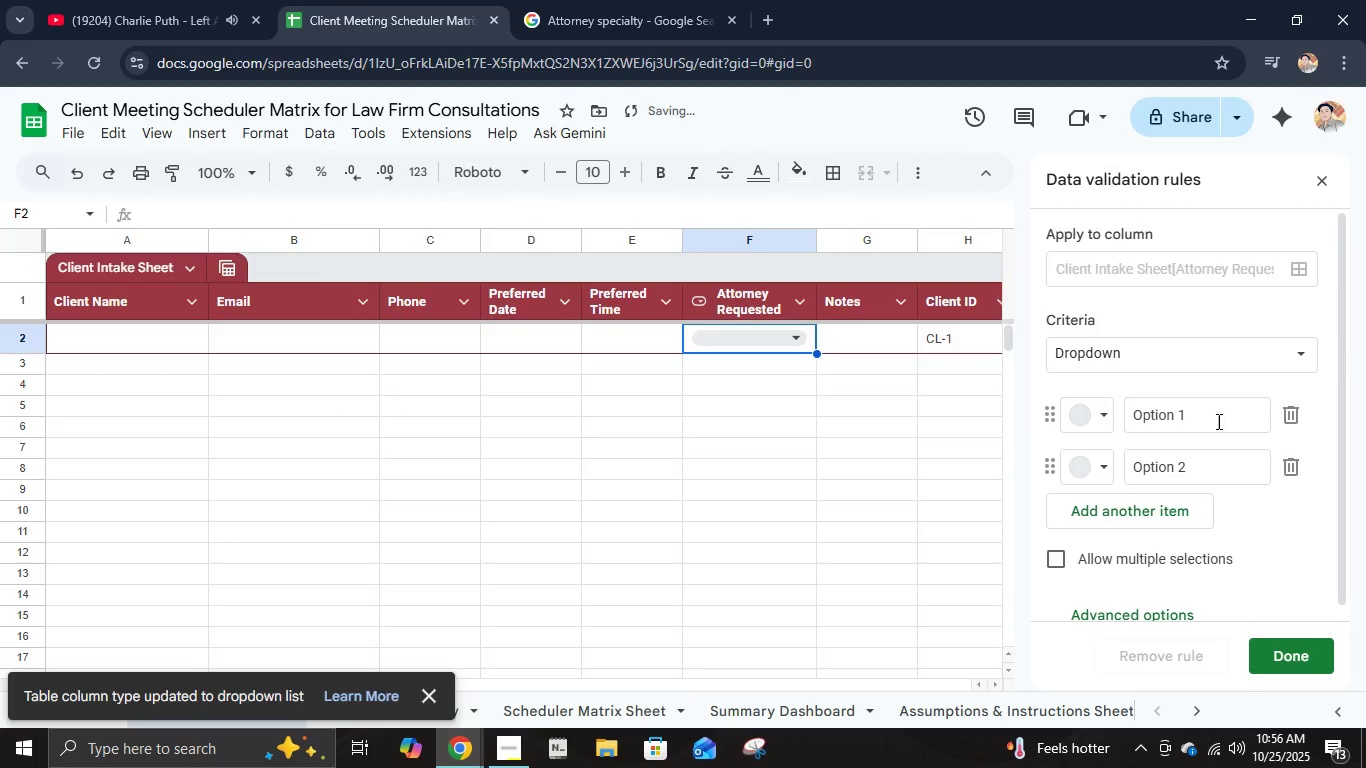 
left_click([1188, 343])
 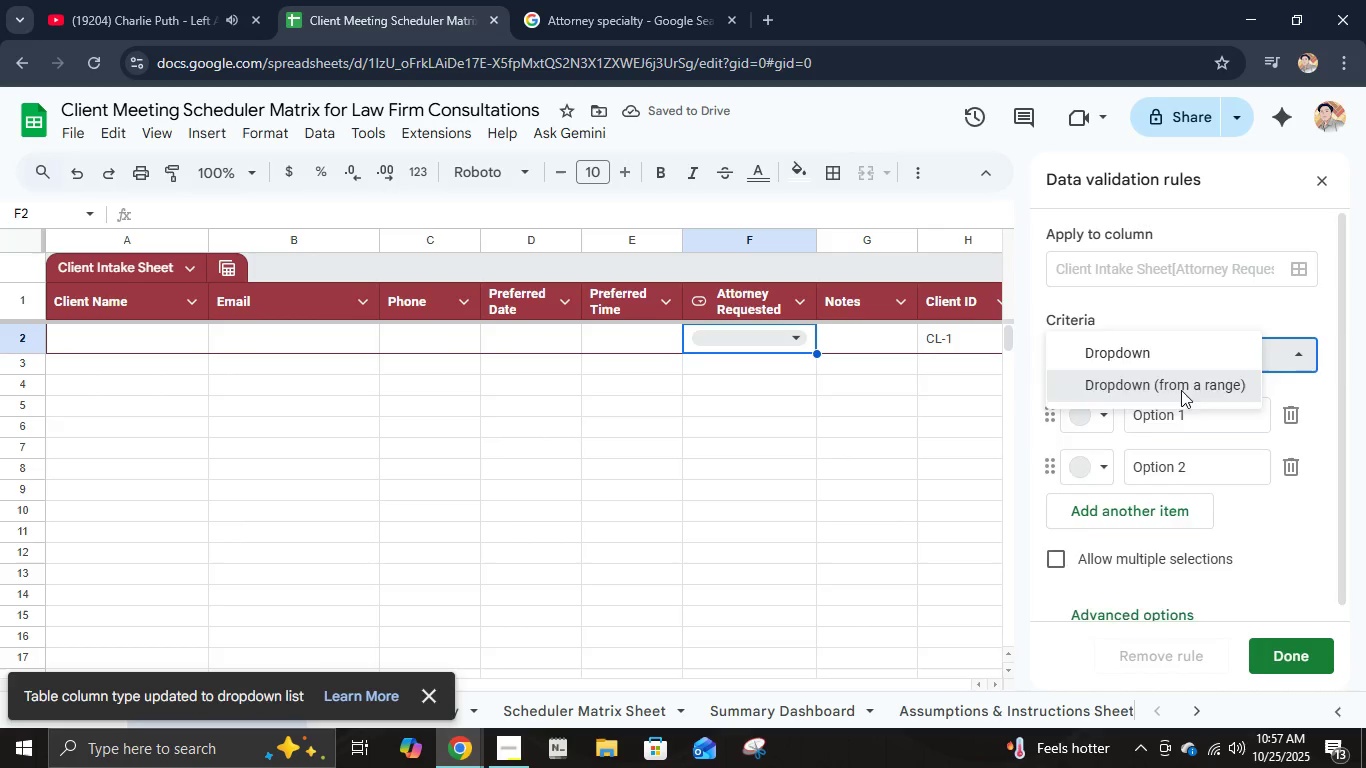 
left_click([1181, 390])
 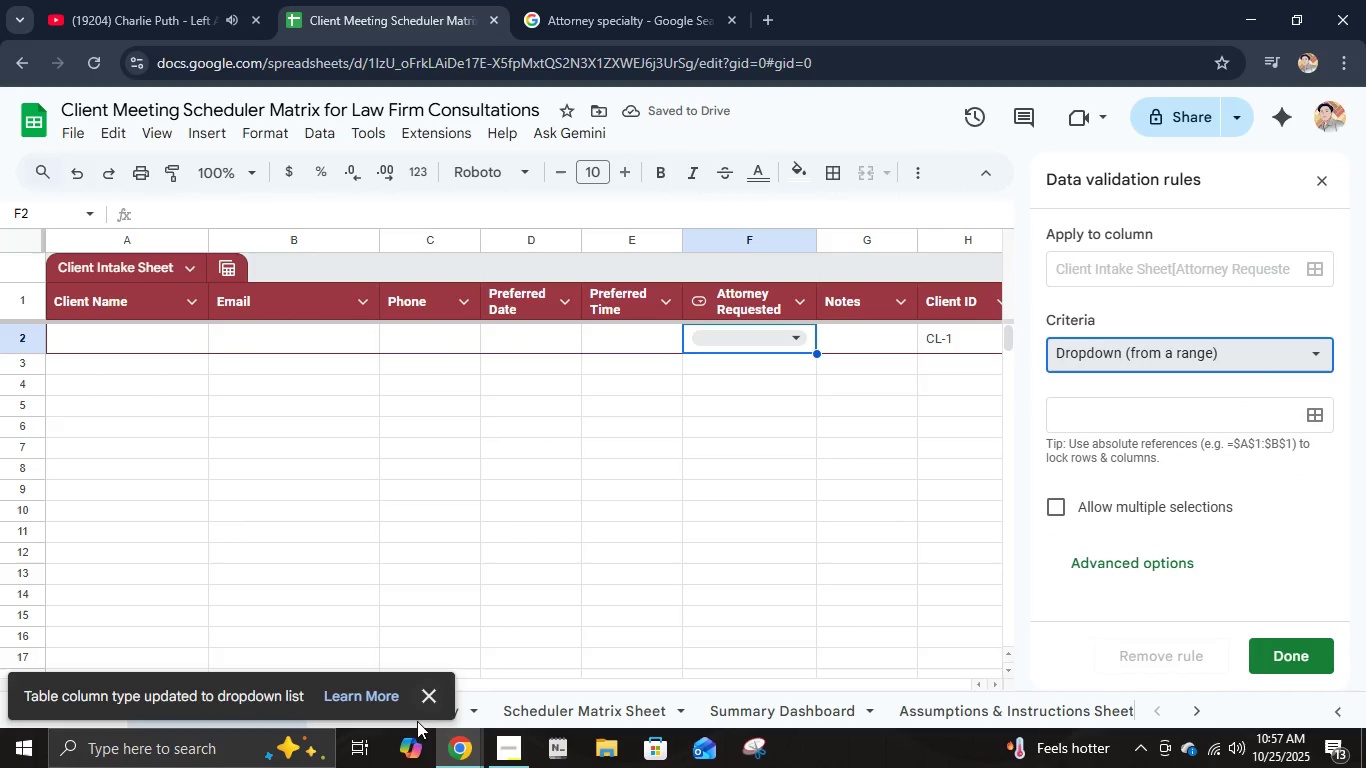 
left_click([428, 699])
 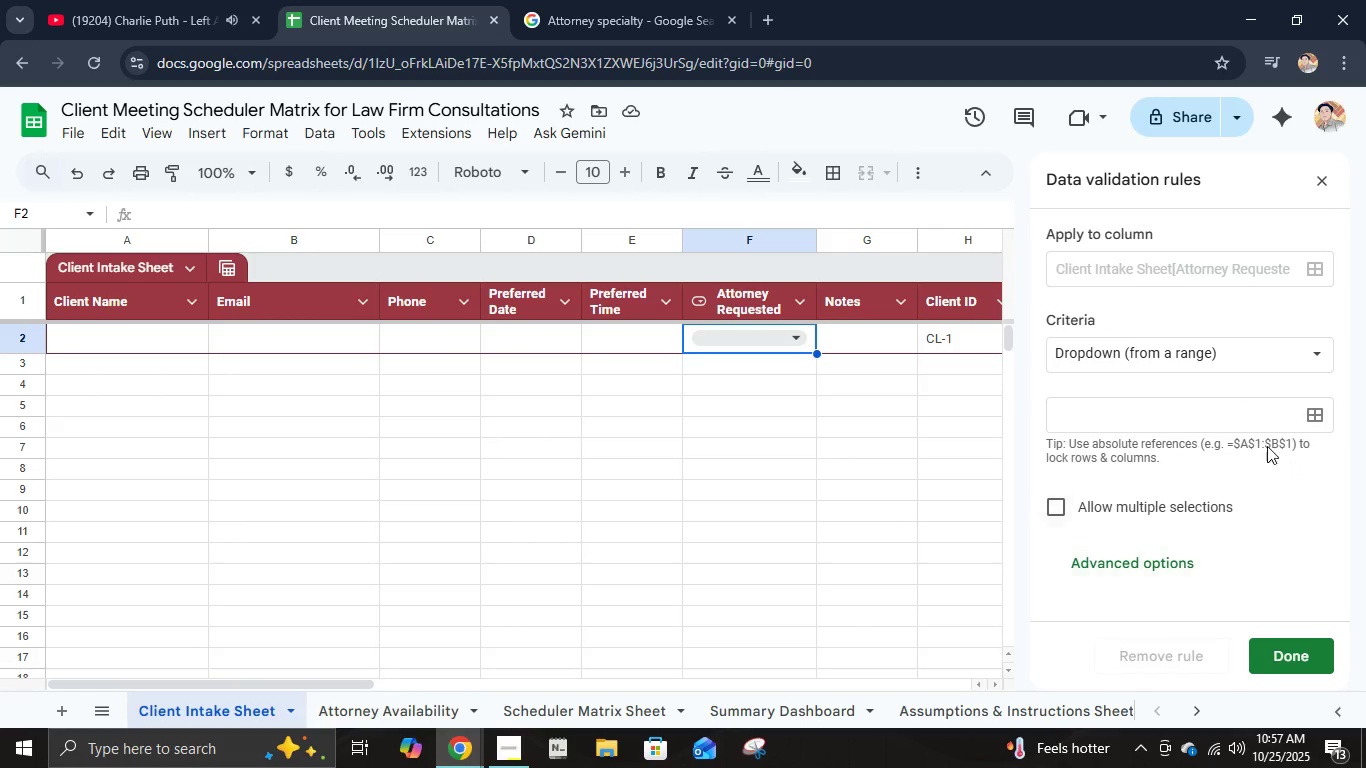 
left_click([1308, 413])
 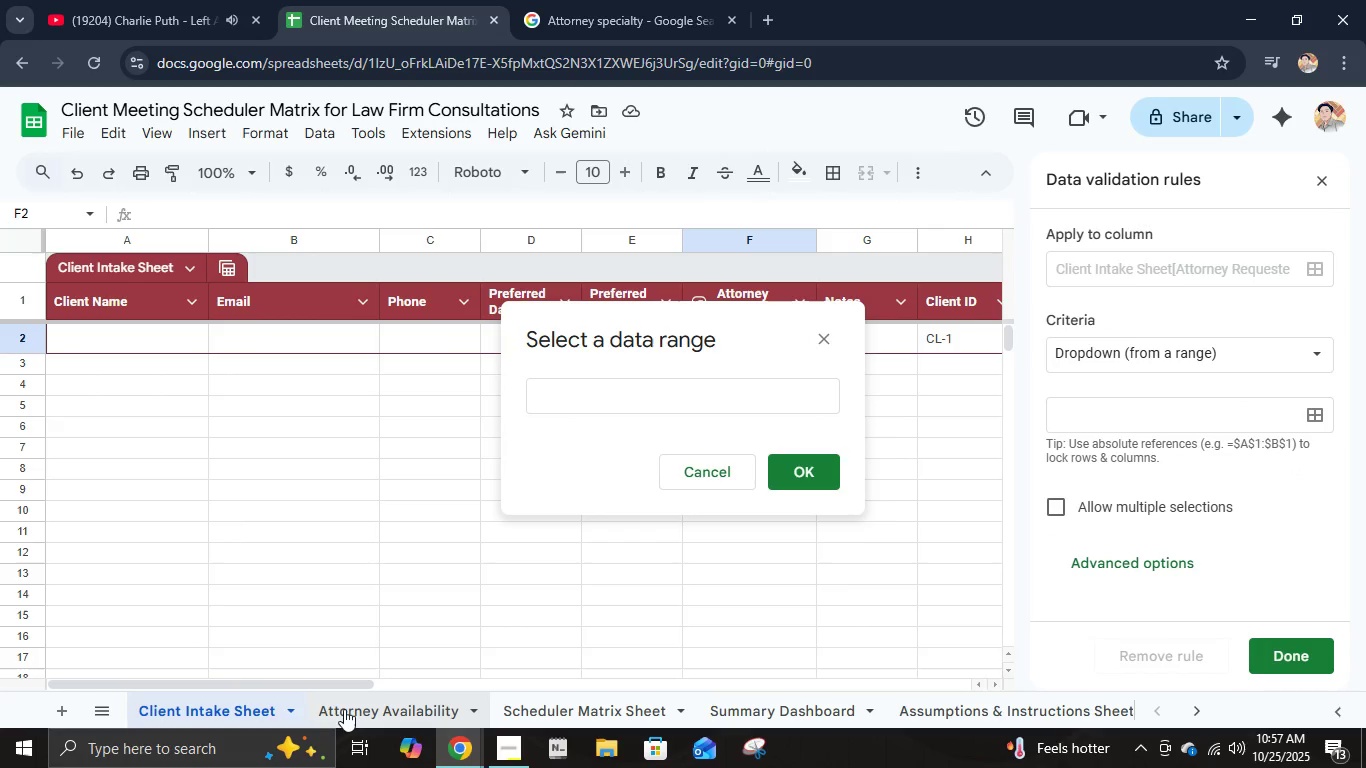 
left_click([345, 713])
 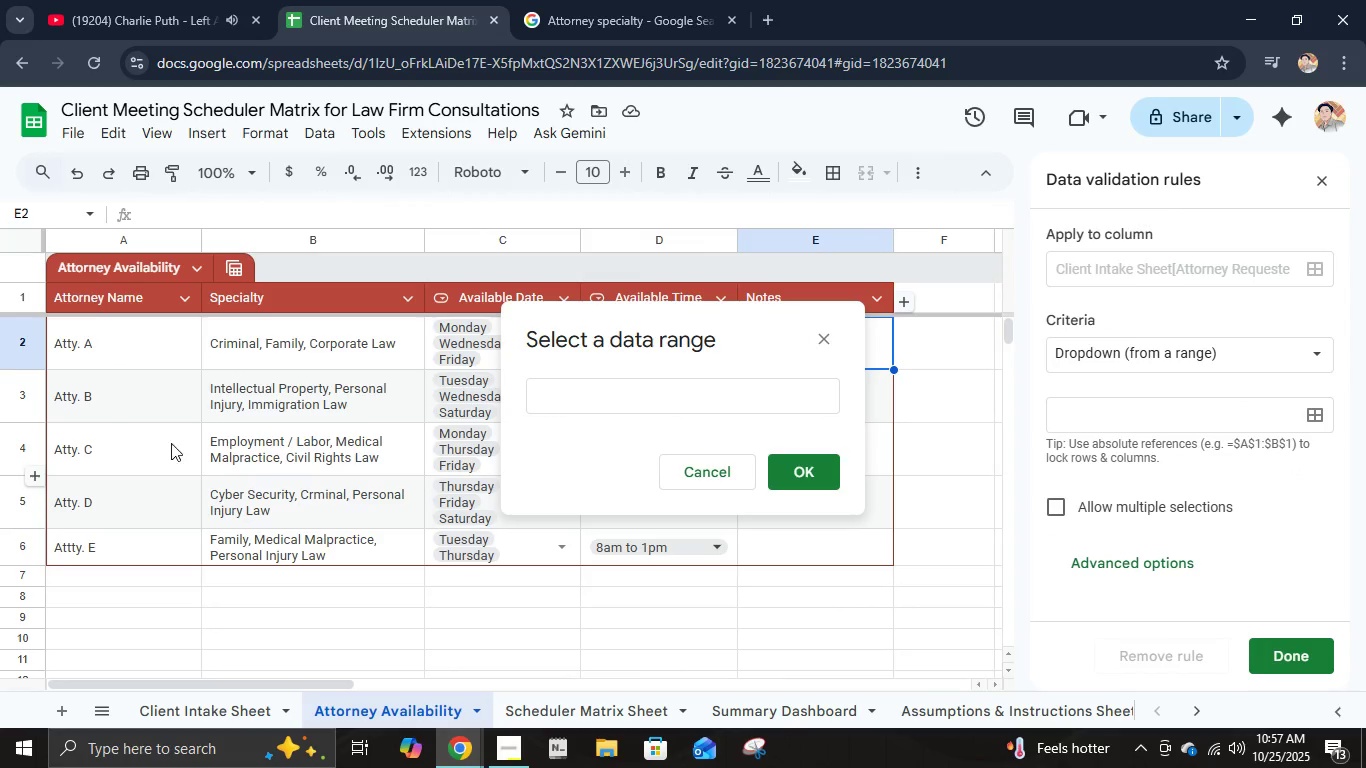 
left_click_drag(start_coordinate=[136, 344], to_coordinate=[146, 541])
 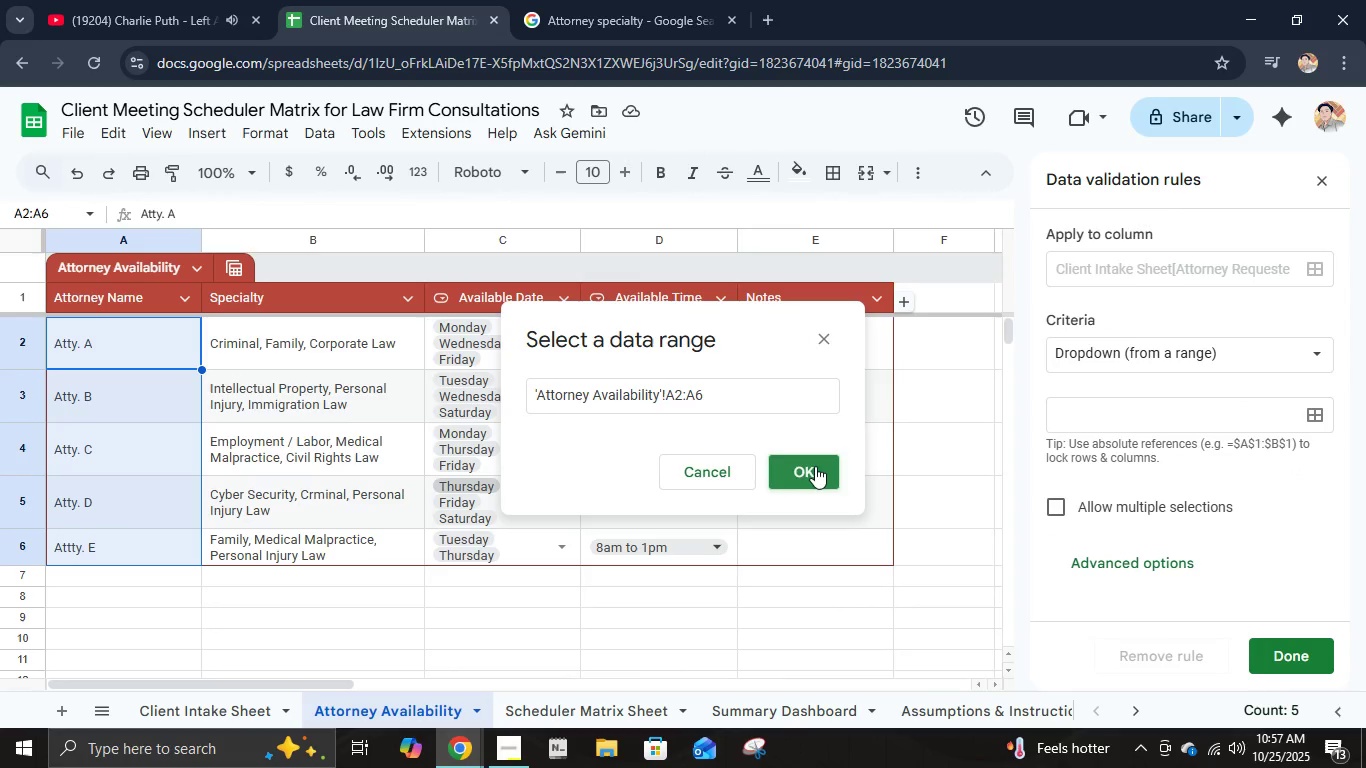 
left_click([816, 466])
 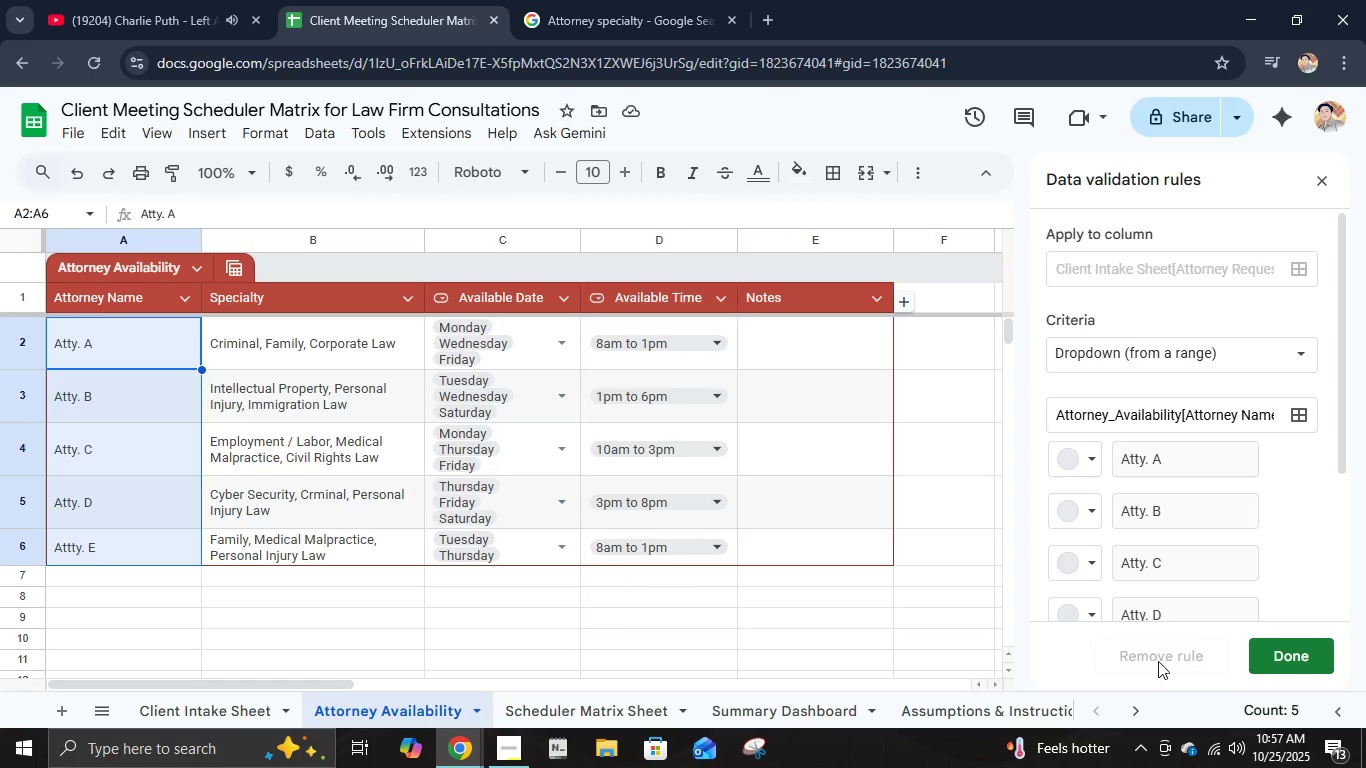 
left_click([1267, 639])
 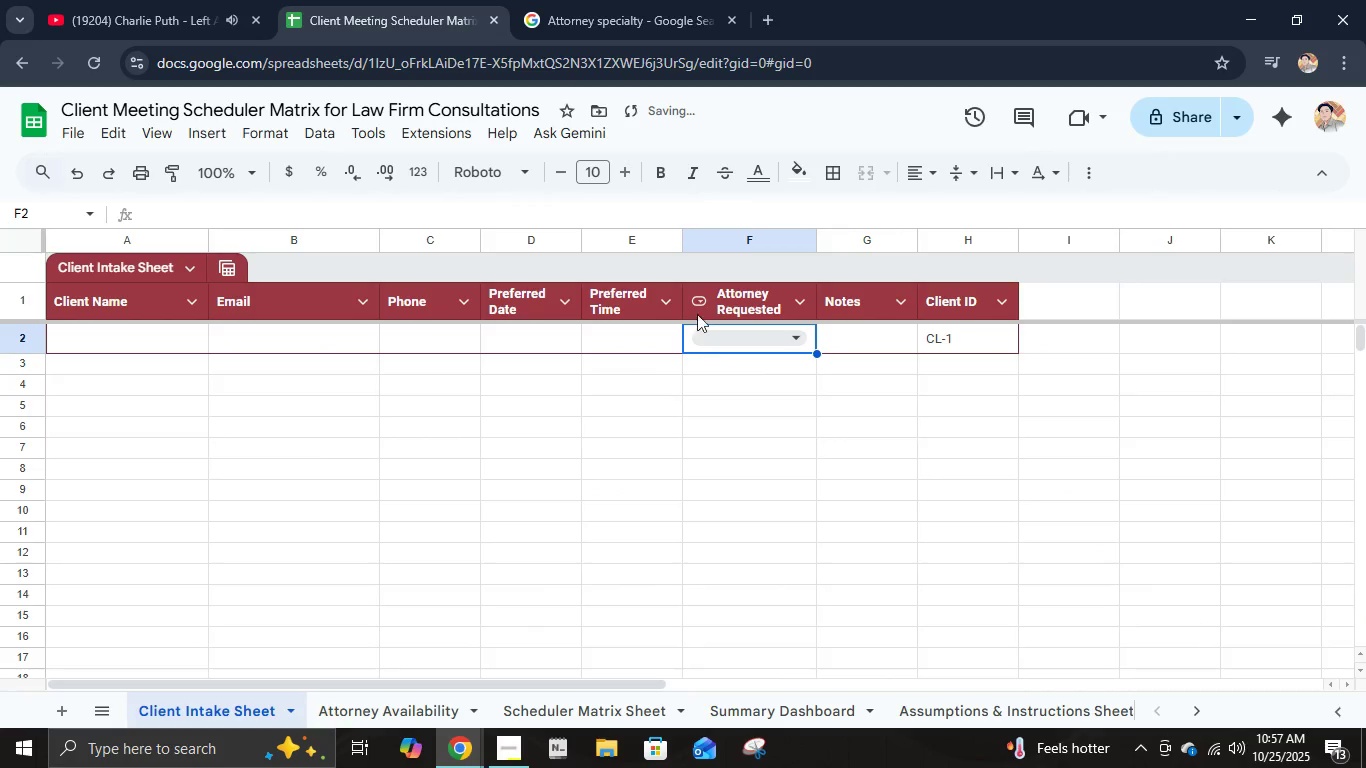 
left_click([745, 343])
 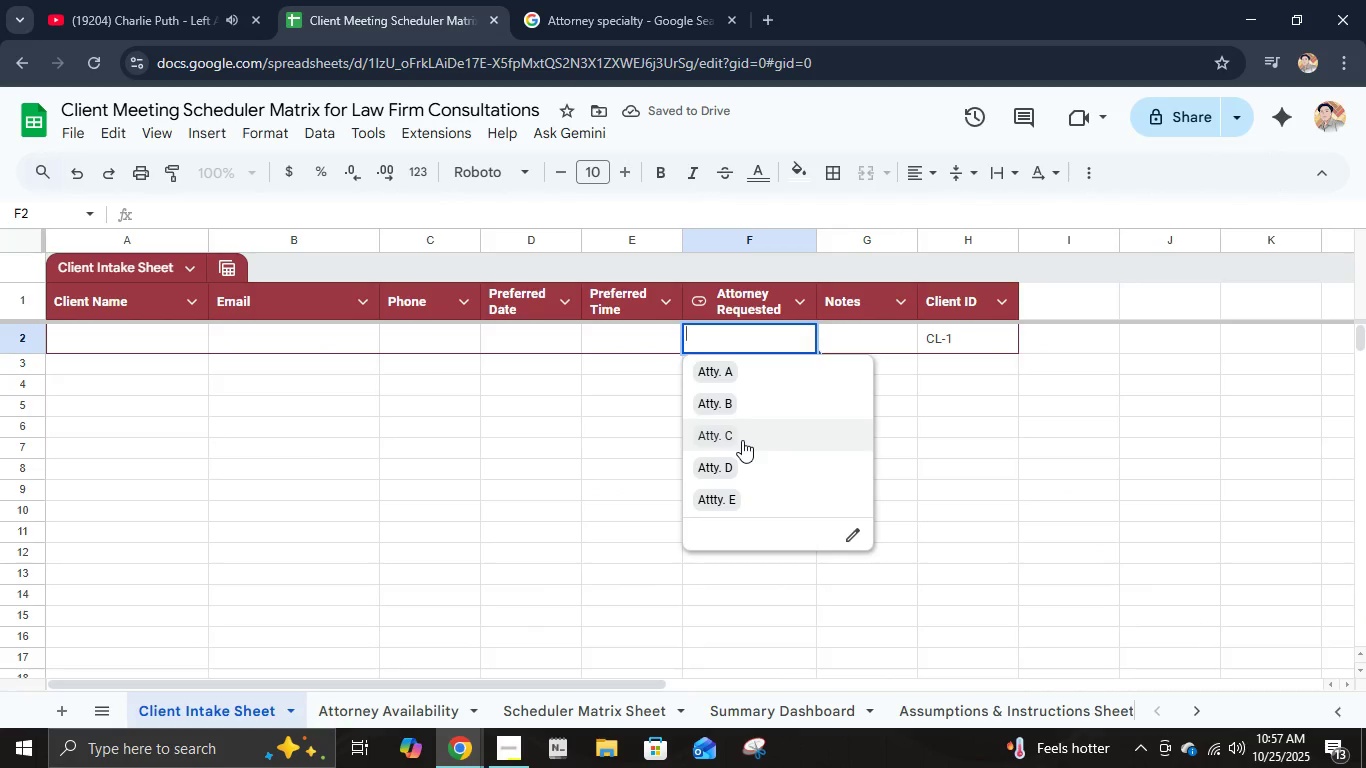 
scroll: coordinate [742, 440], scroll_direction: down, amount: 6.0
 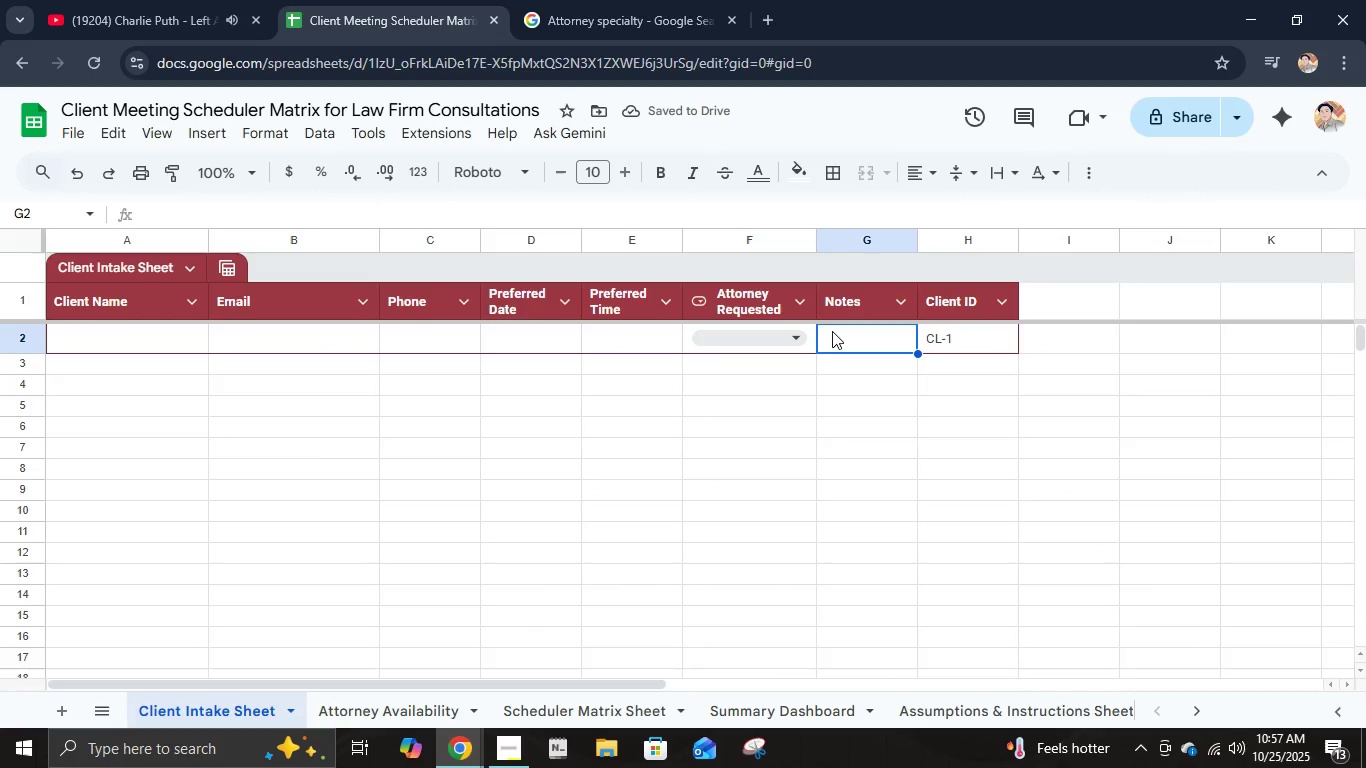 
left_click([832, 331])
 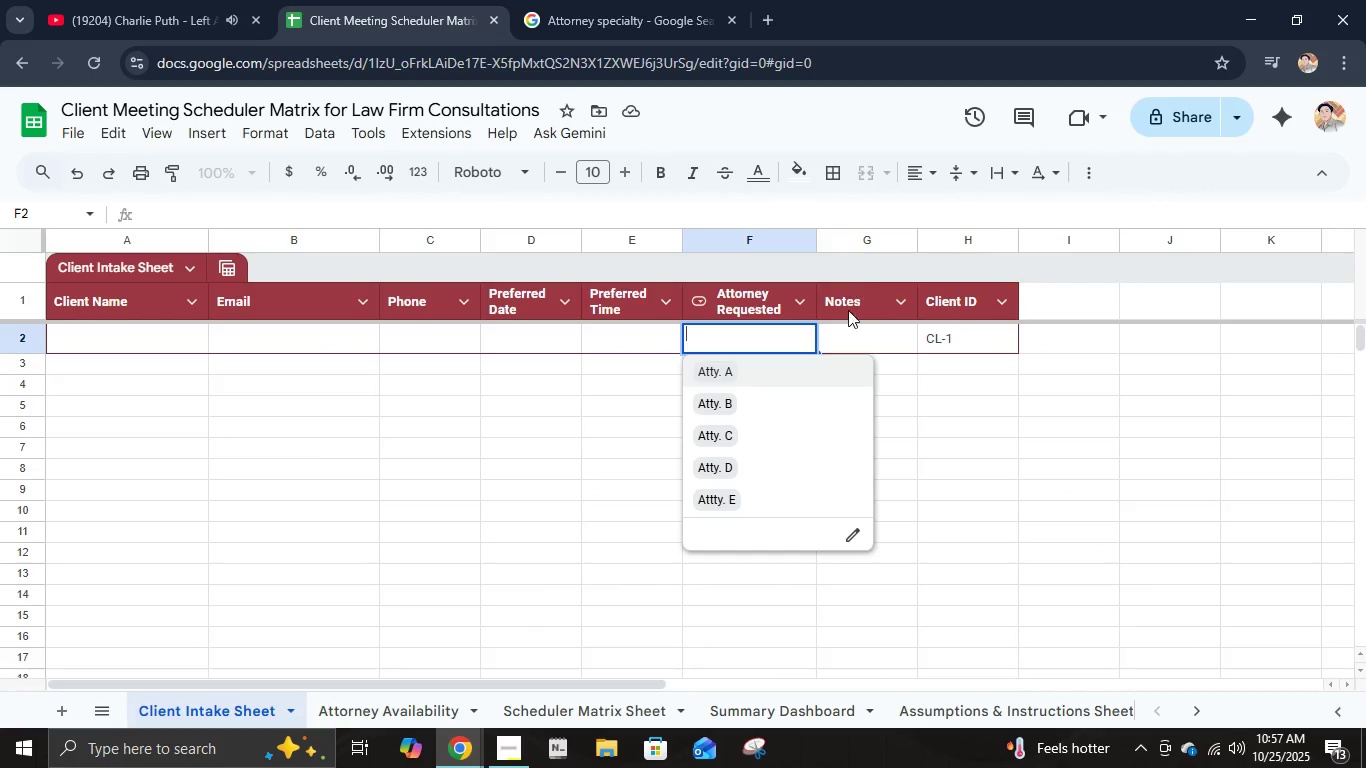 
left_click([848, 327])
 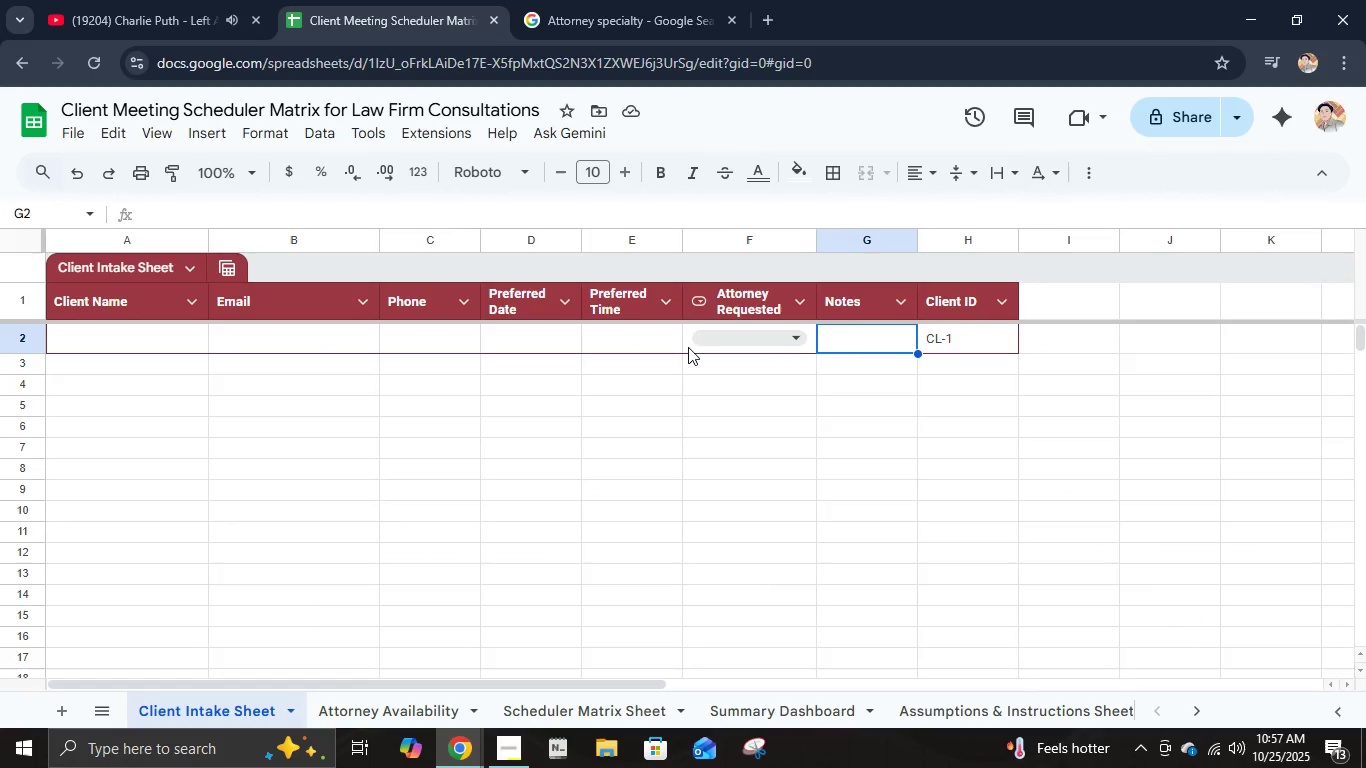 
left_click([689, 347])
 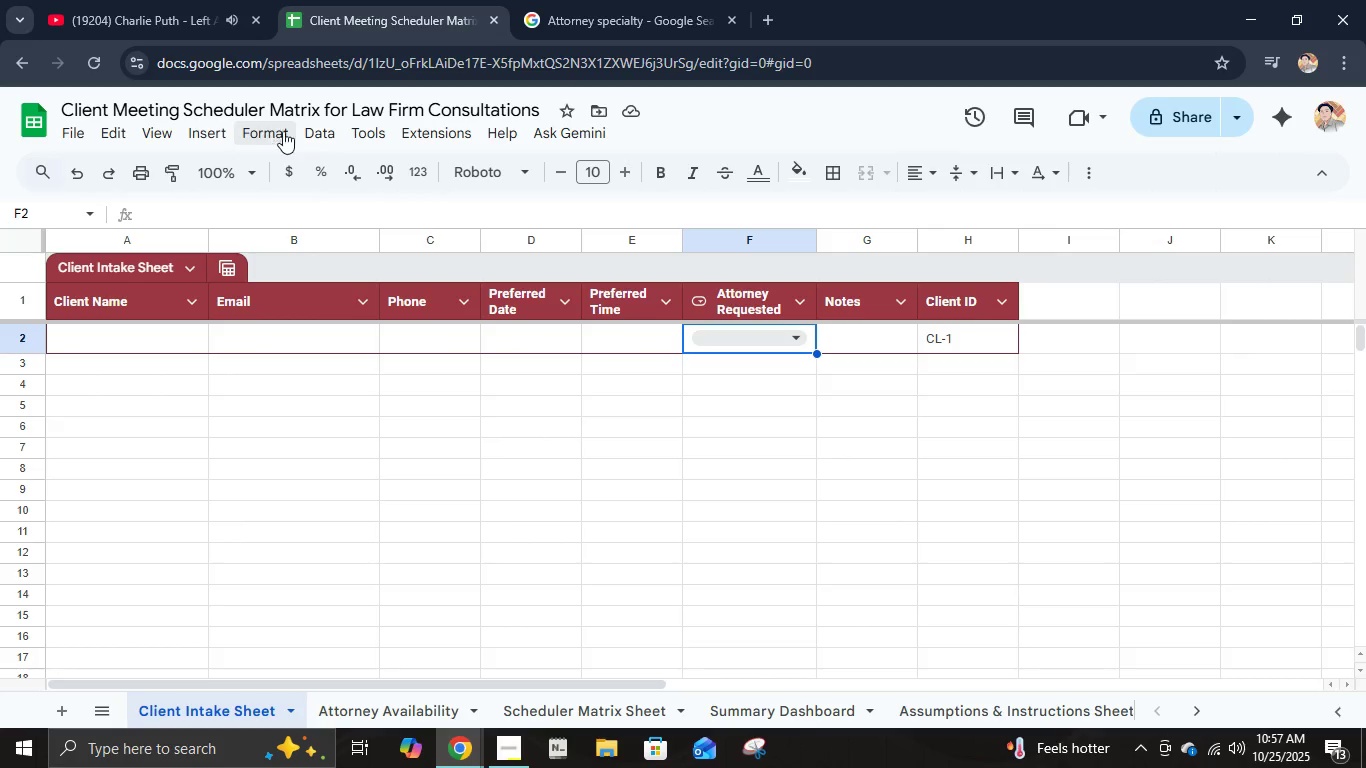 
left_click([309, 134])
 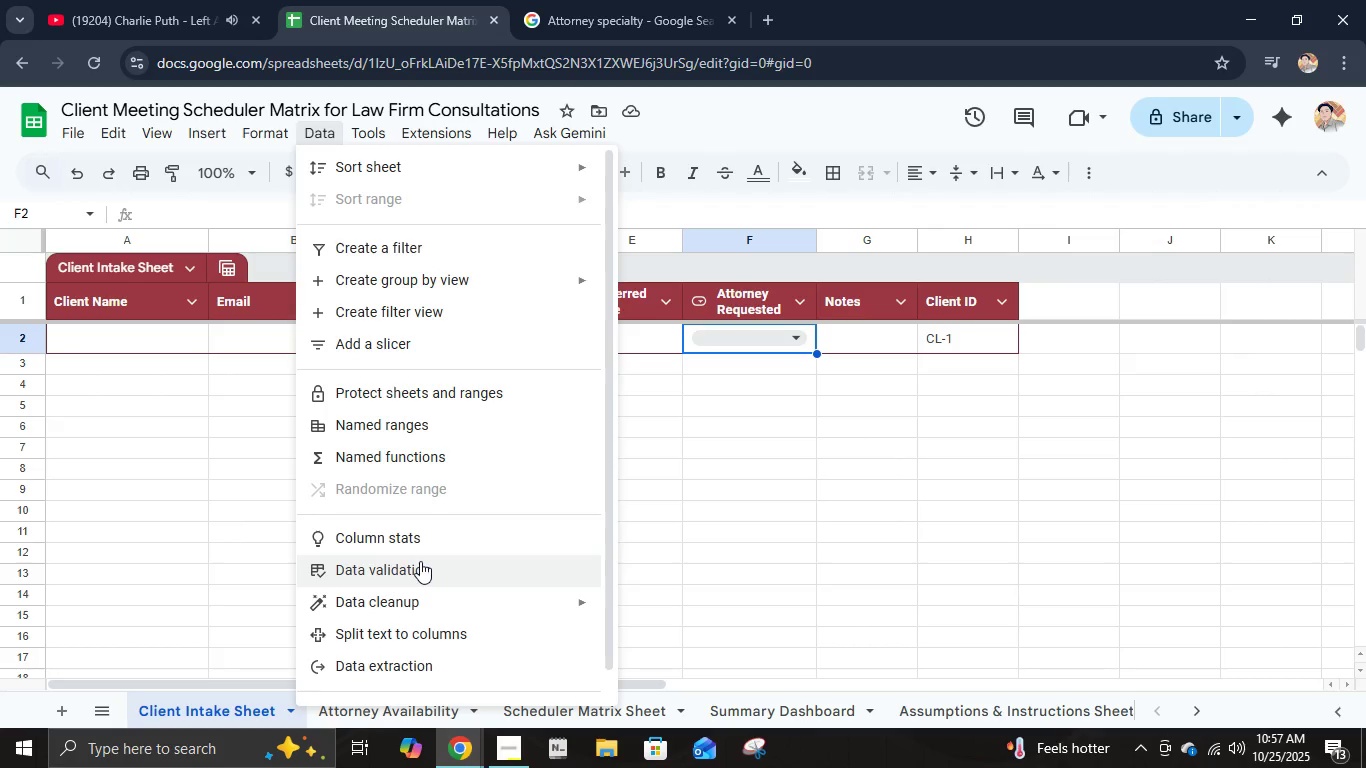 
left_click([420, 561])
 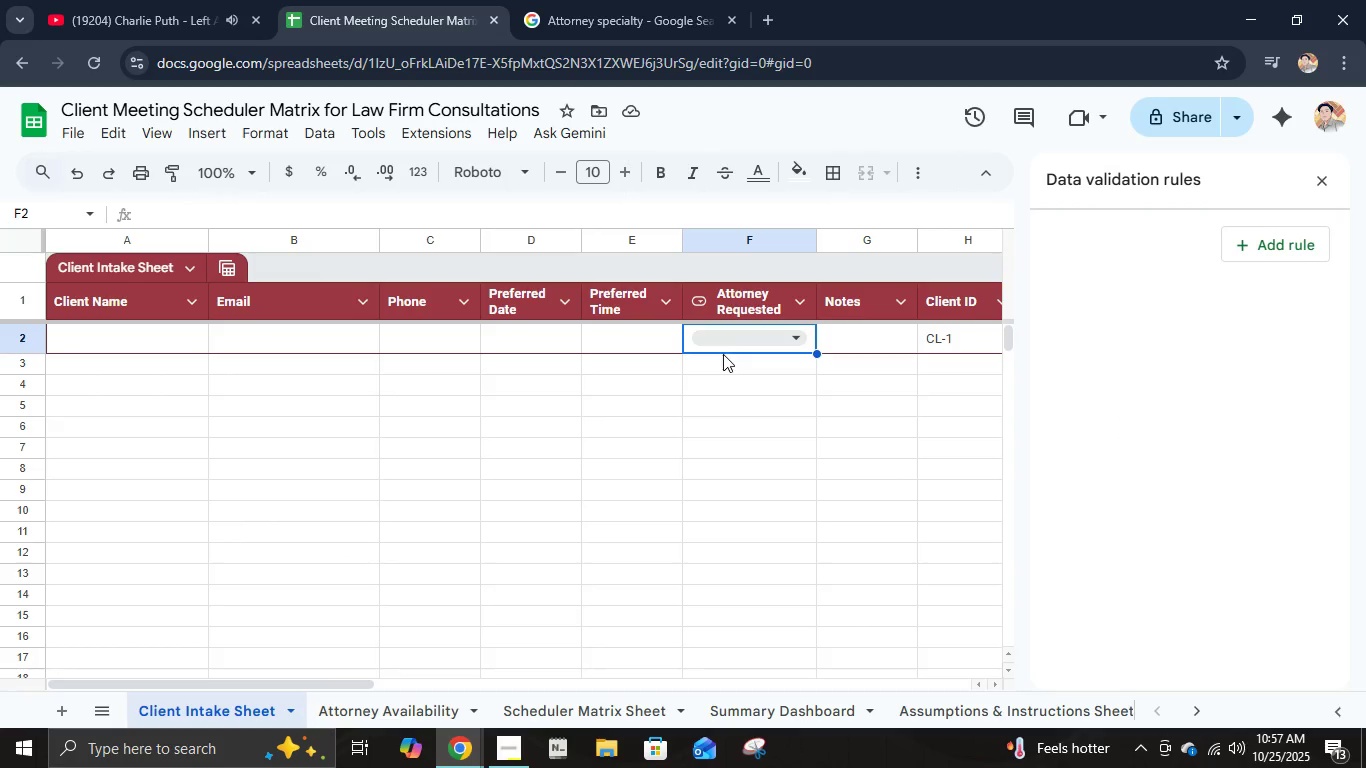 
double_click([722, 349])
 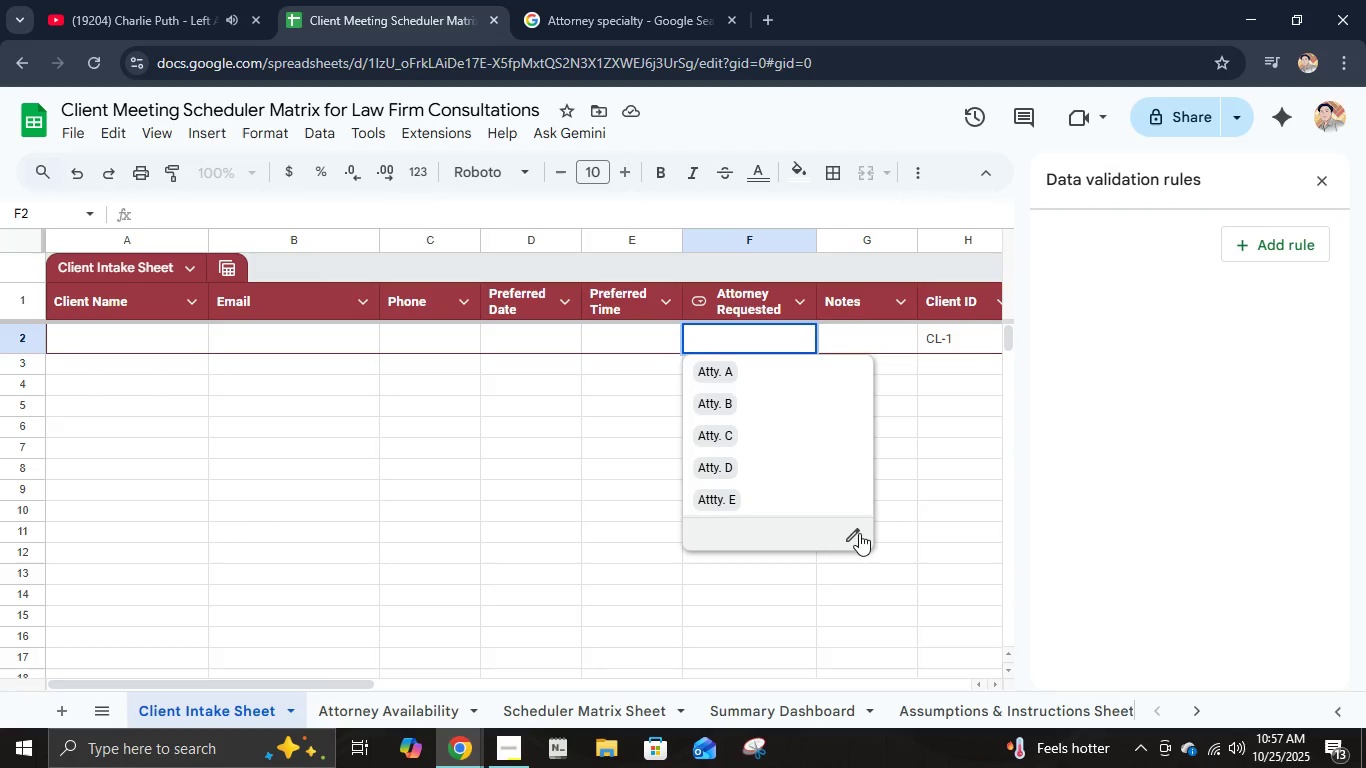 
left_click([859, 533])
 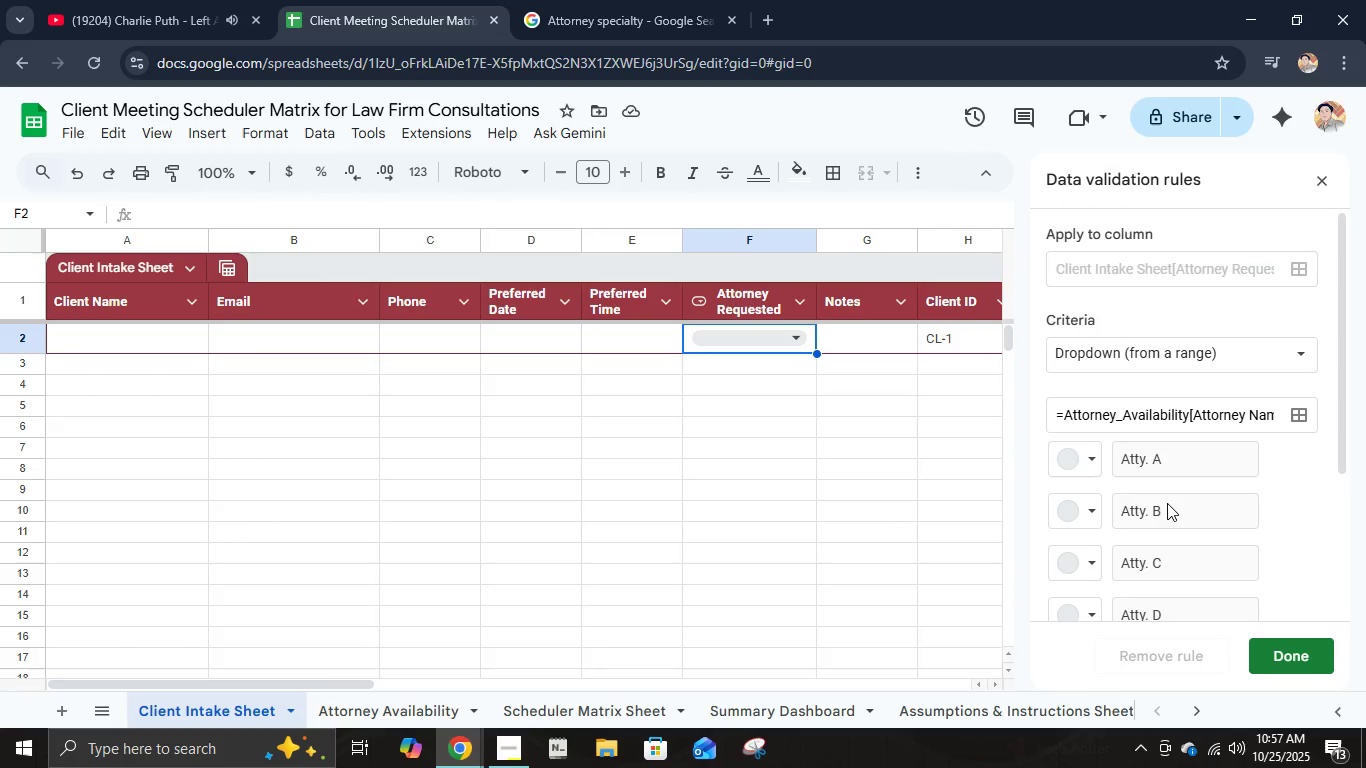 
scroll: coordinate [1167, 503], scroll_direction: down, amount: 5.0
 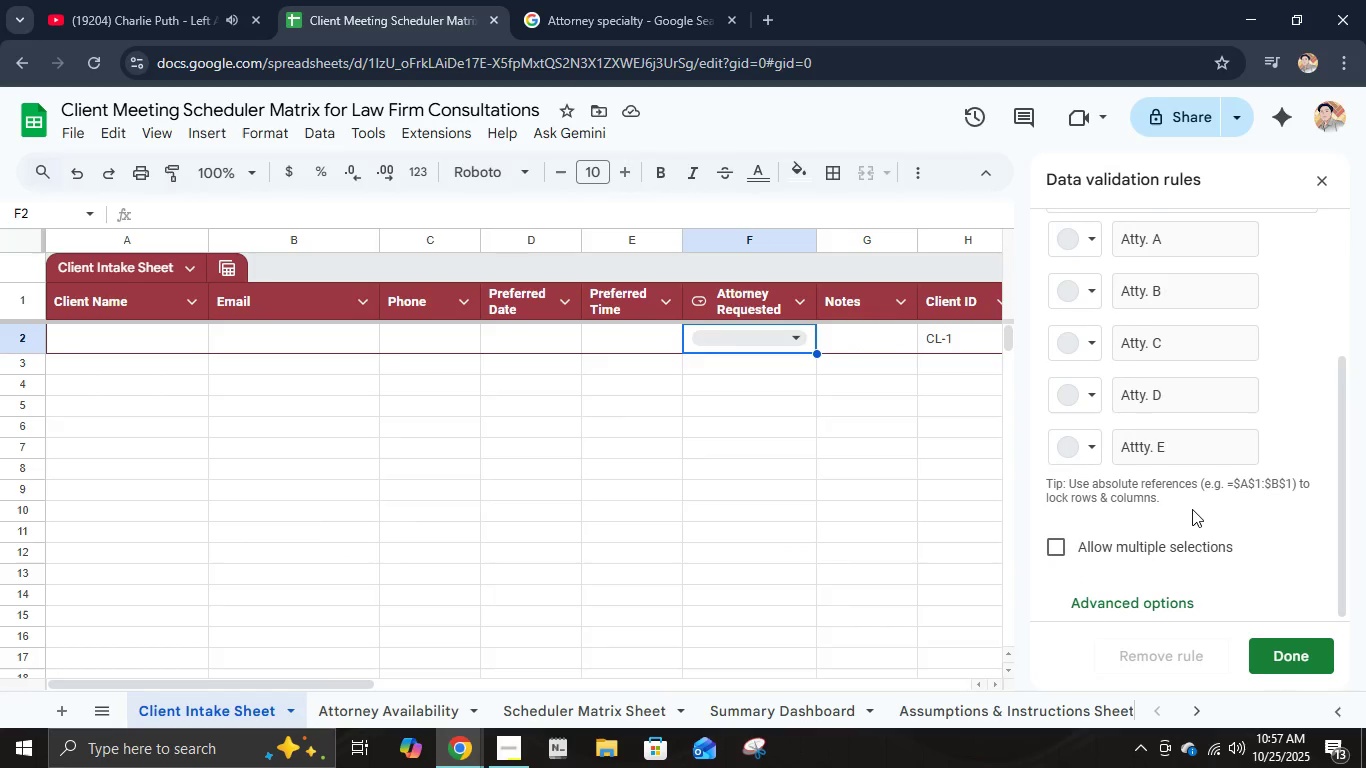 
scroll: coordinate [1192, 509], scroll_direction: up, amount: 4.0
 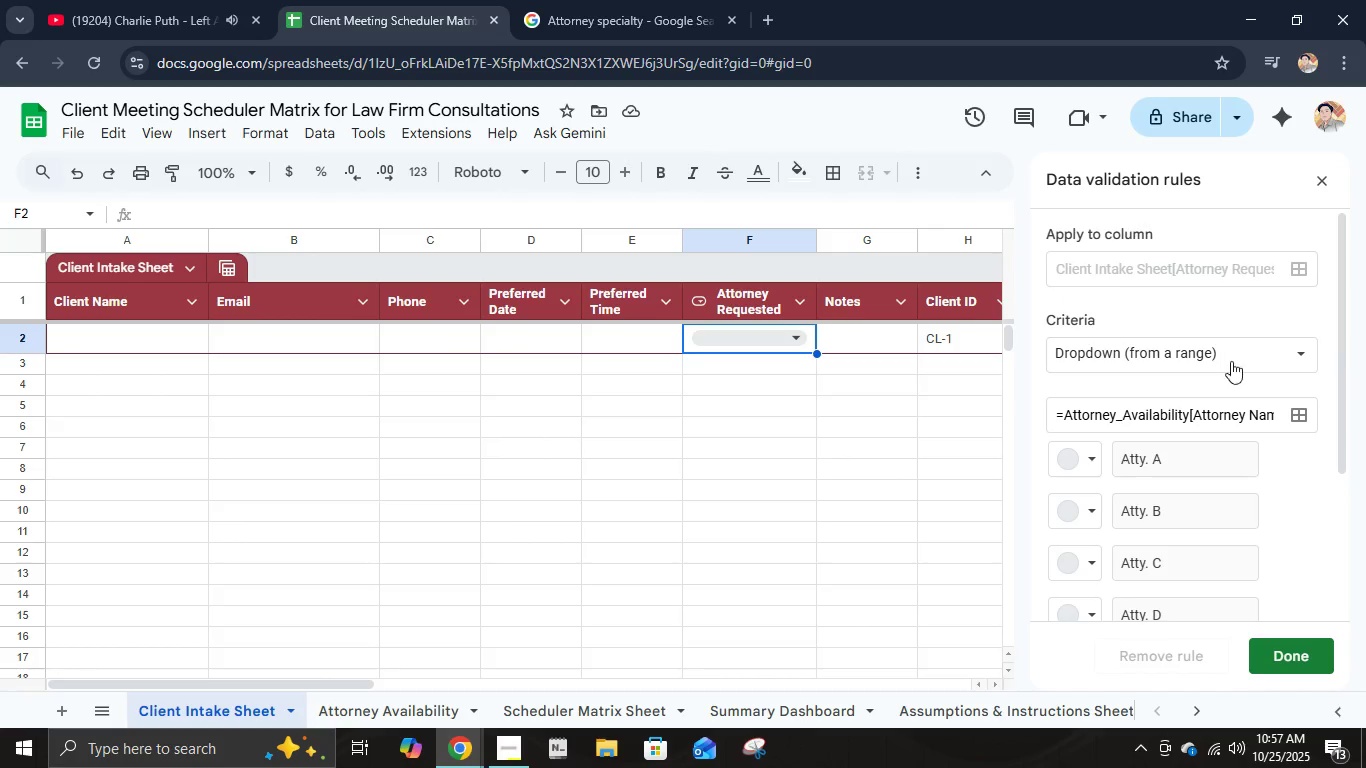 
left_click([1268, 405])
 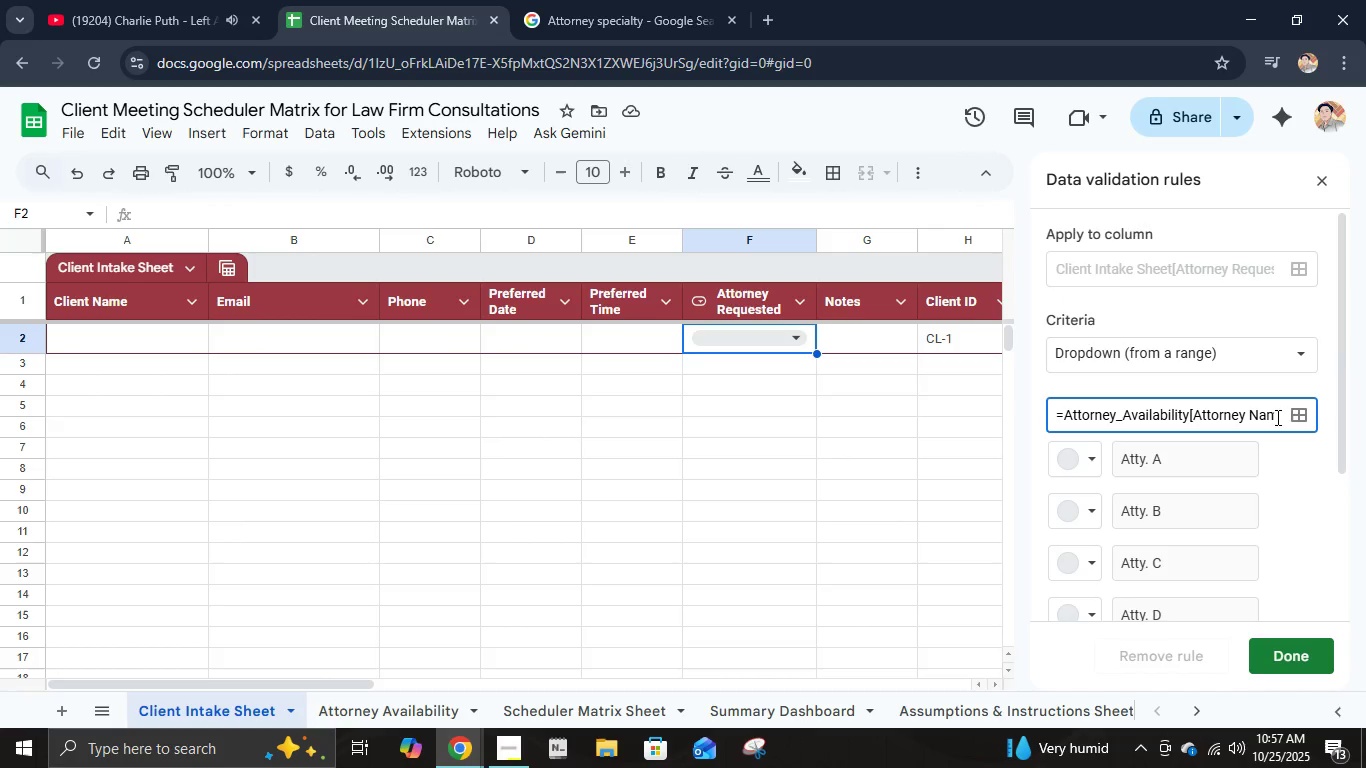 
left_click([1266, 412])
 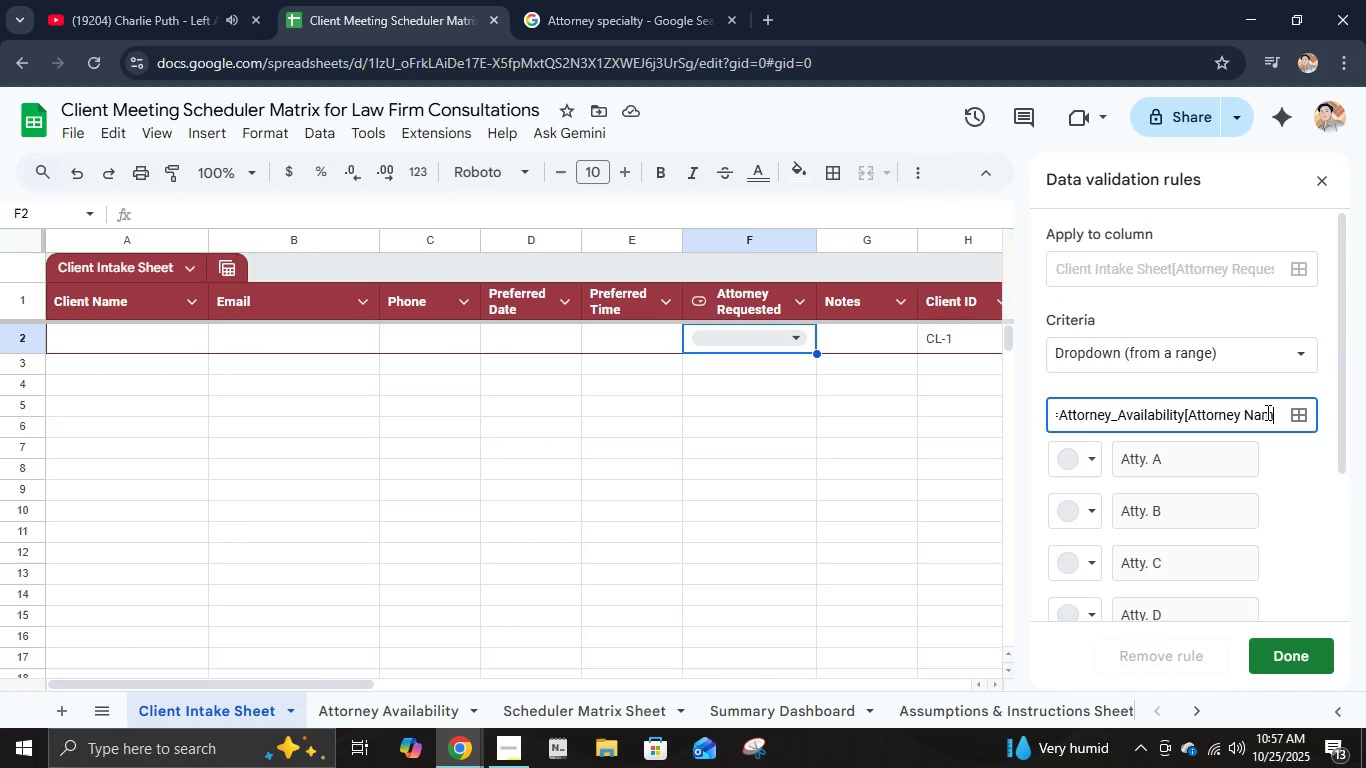 
hold_key(key=ArrowRight, duration=1.09)
 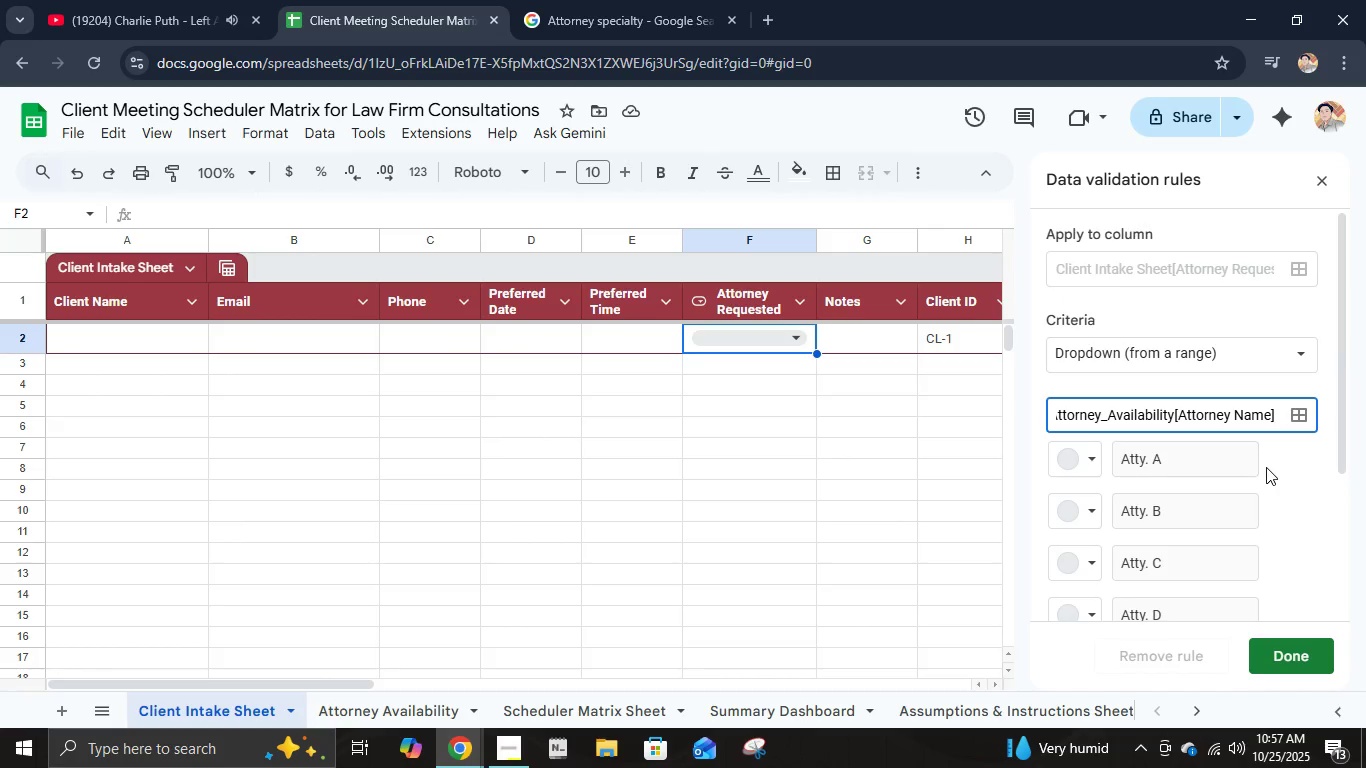 
key(ArrowRight)
 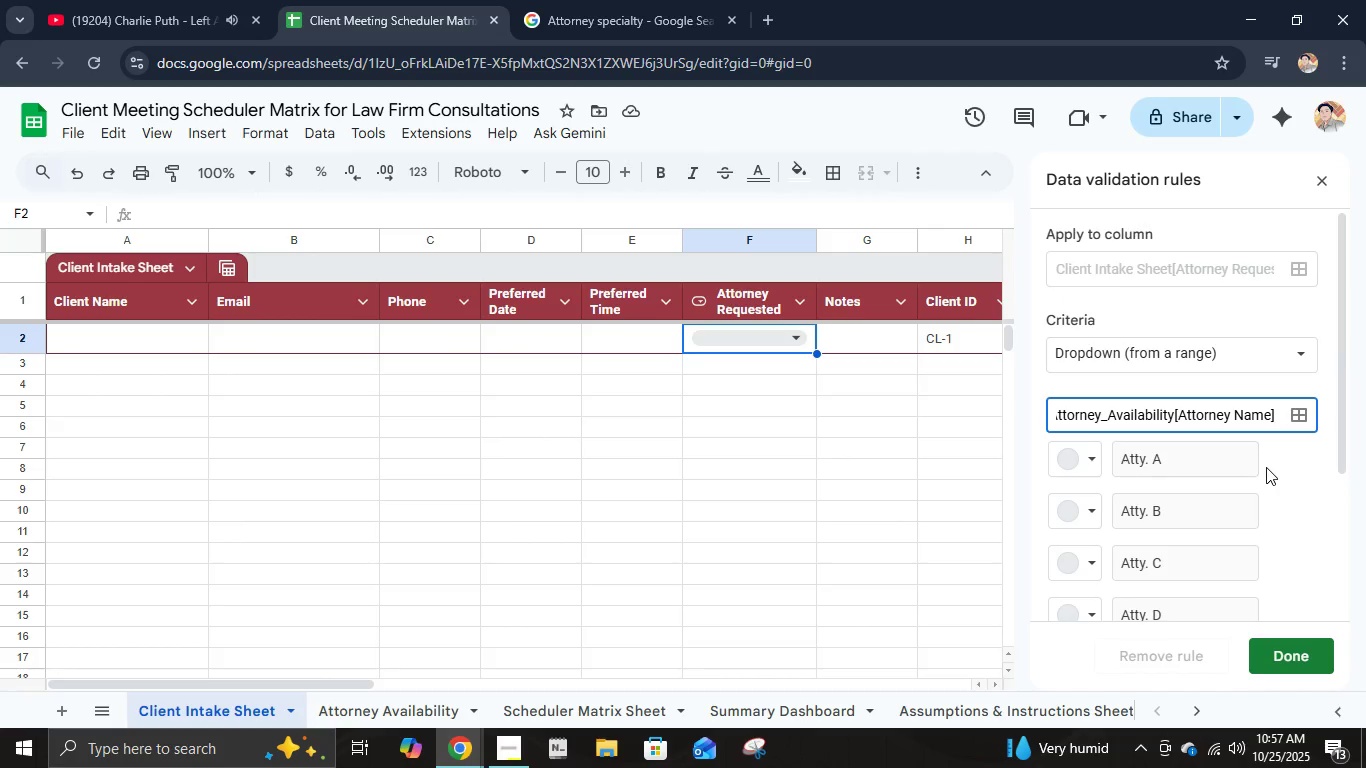 
key(ArrowRight)
 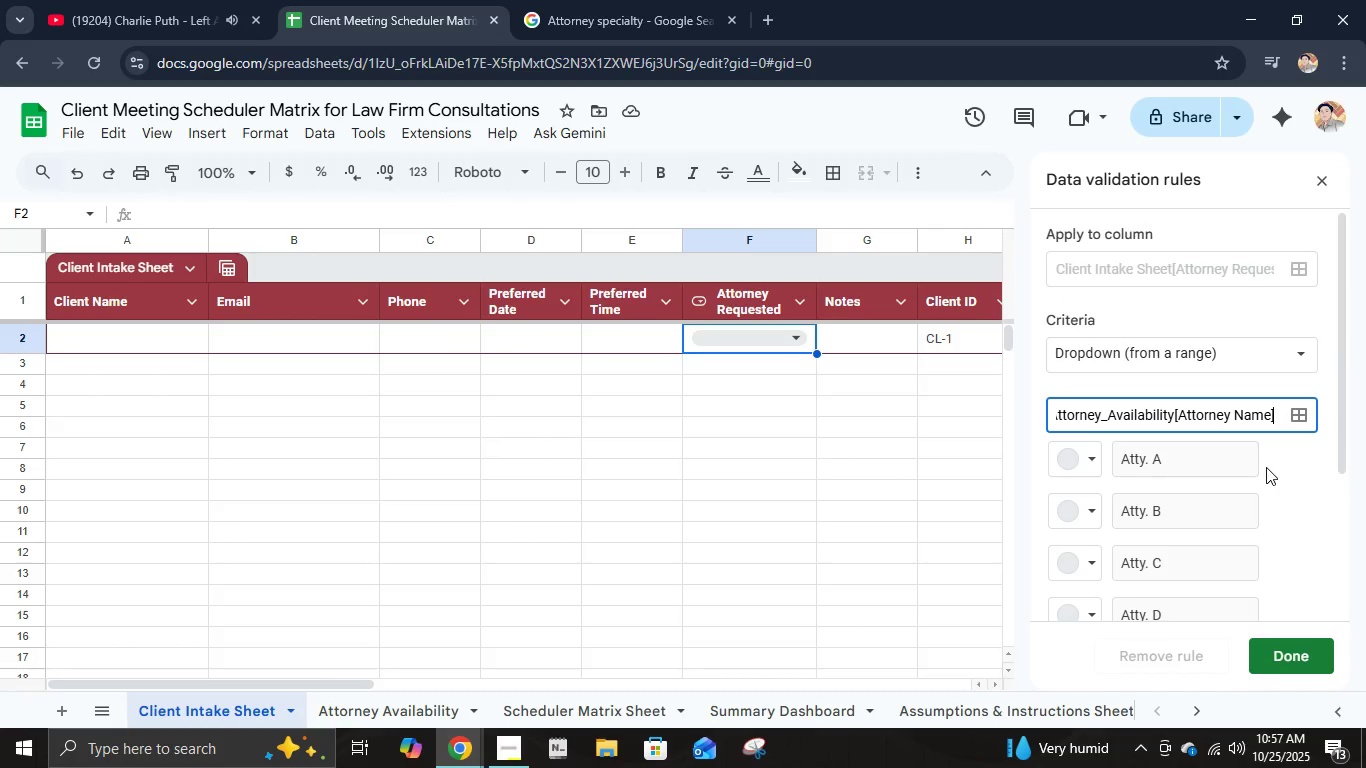 
key(ArrowRight)
 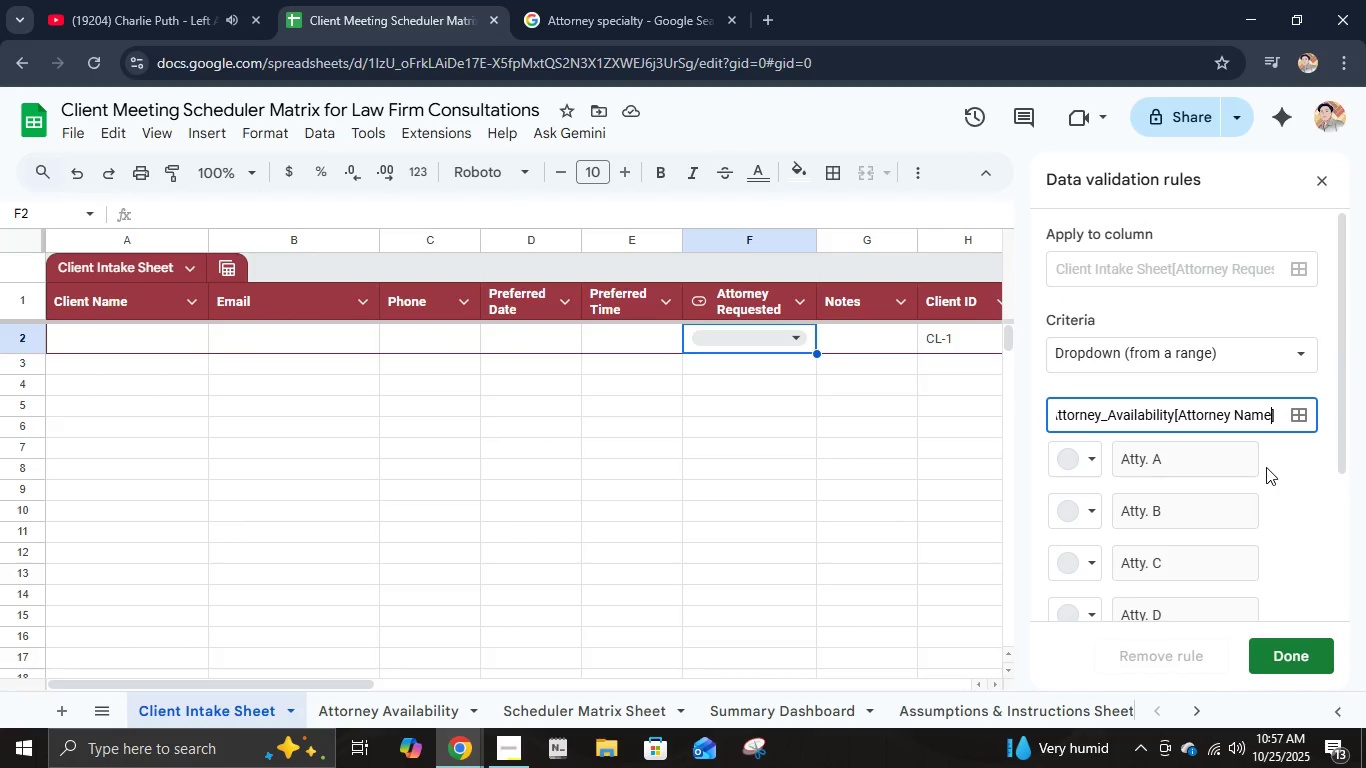 
hold_key(key=ArrowLeft, duration=0.8)
 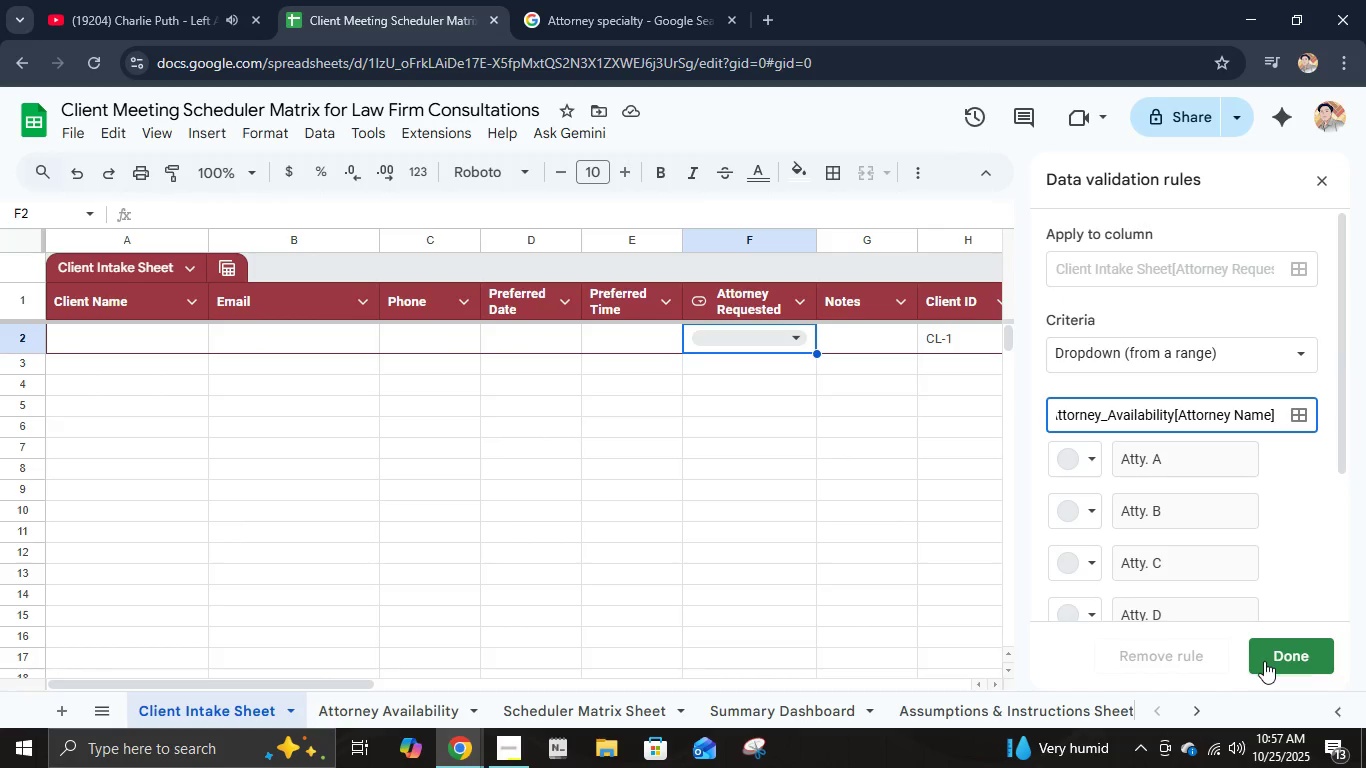 
left_click([1264, 661])
 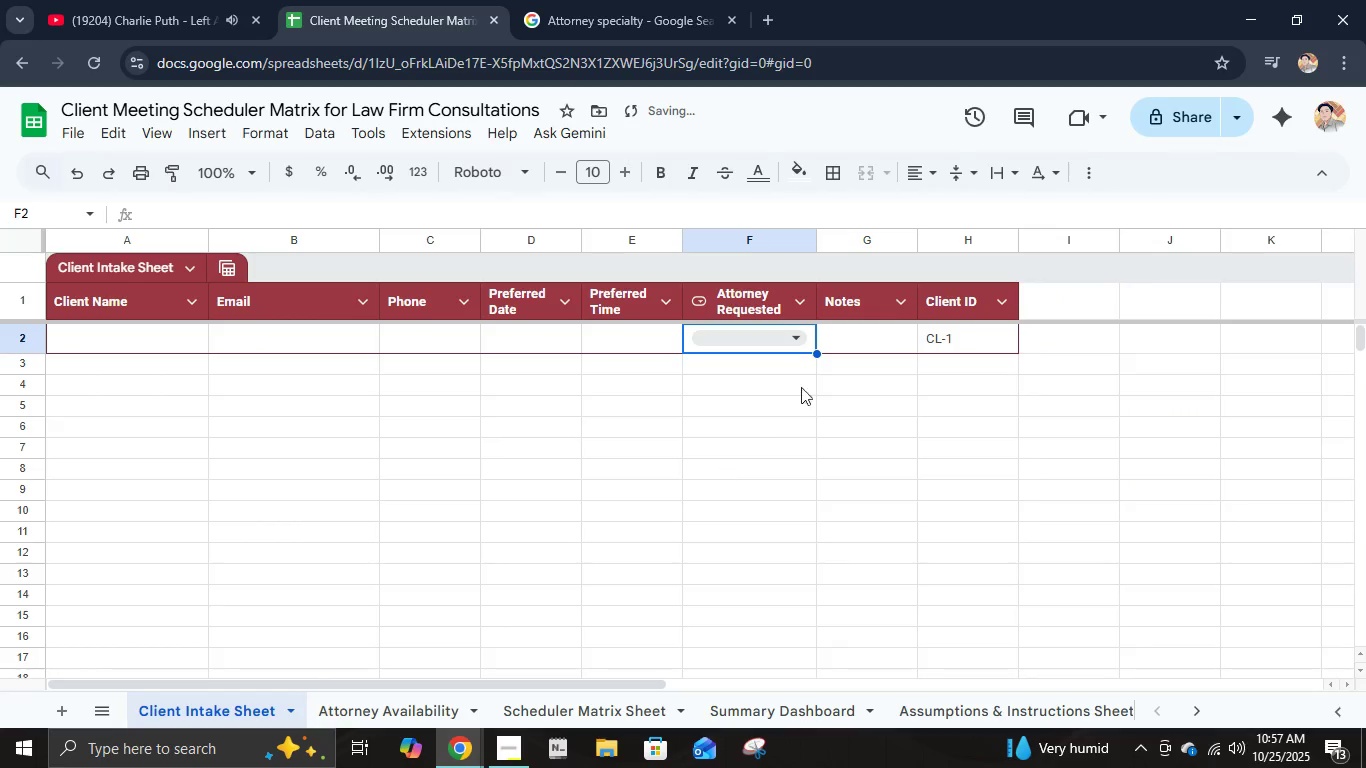 
left_click([845, 326])
 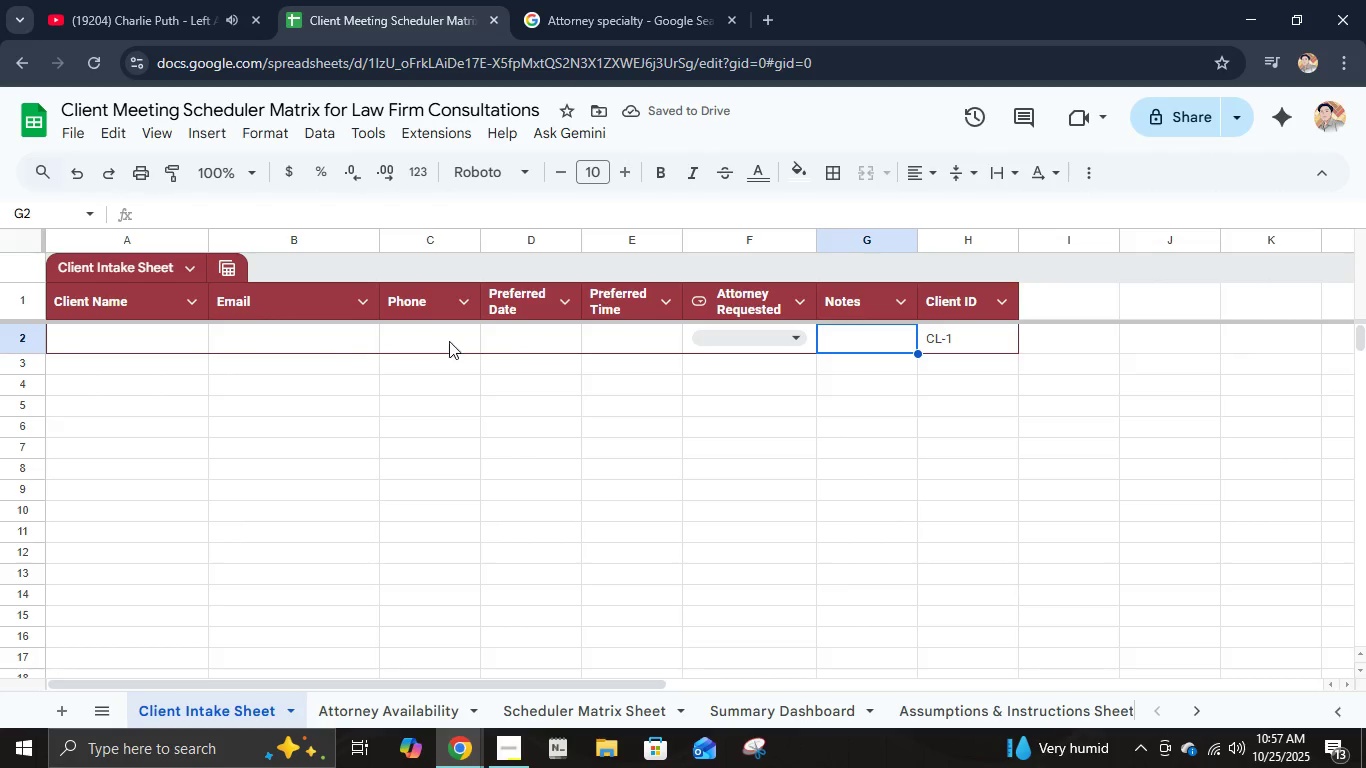 
left_click([553, 339])
 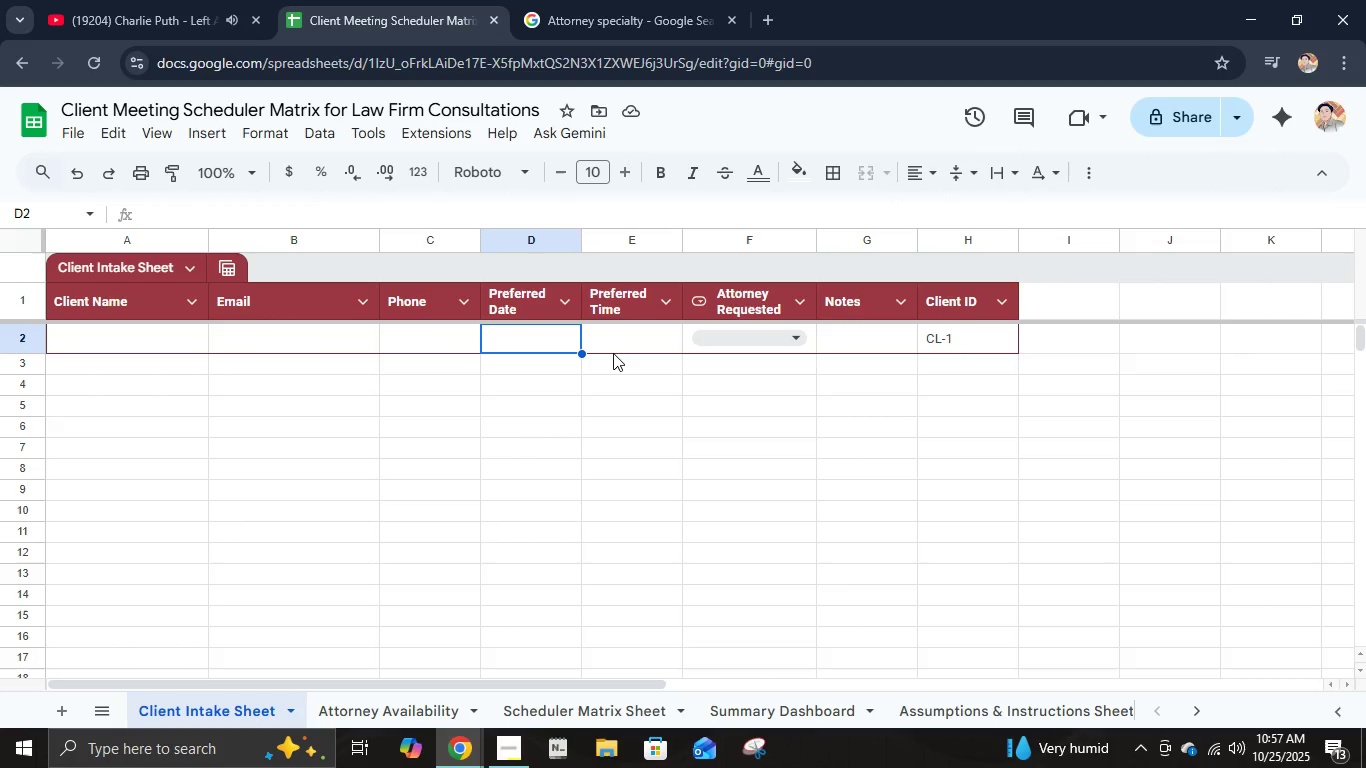 
key(Equal)
 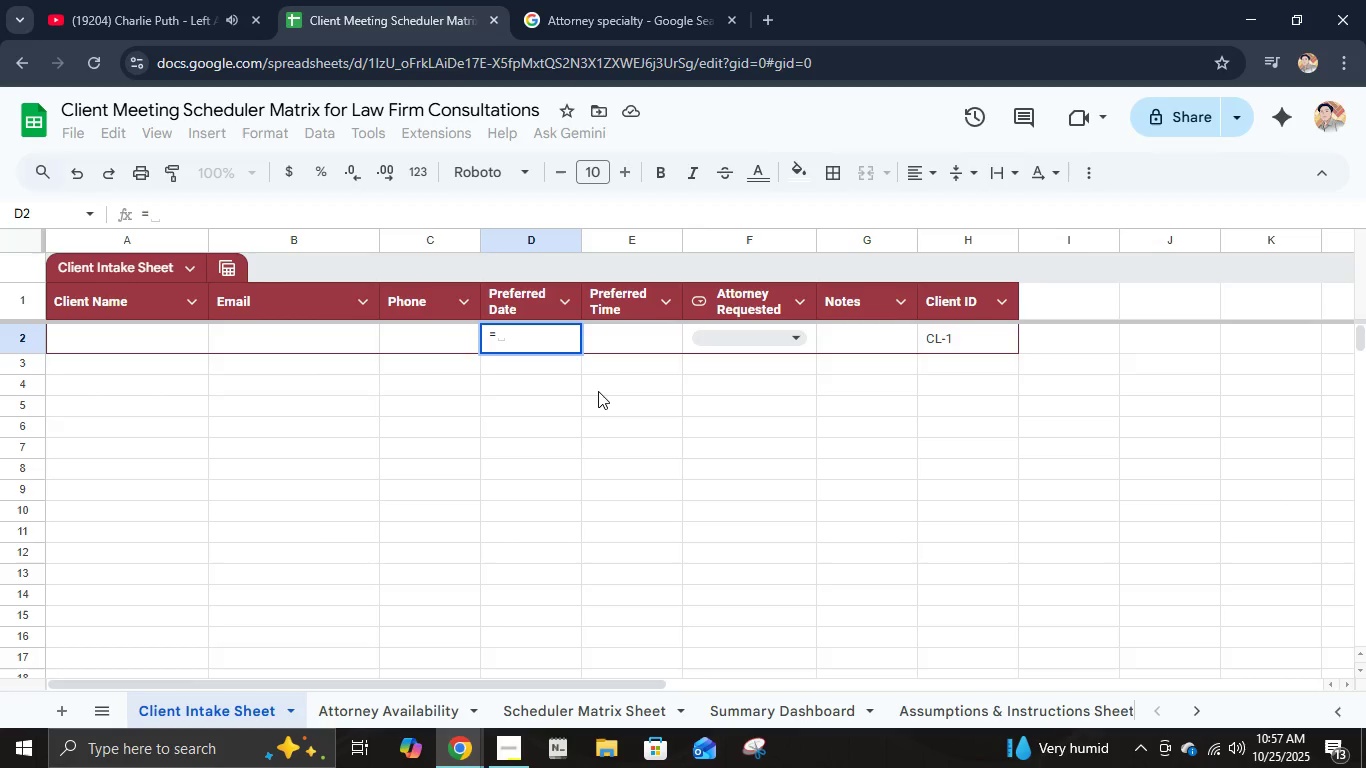 
wait(6.5)
 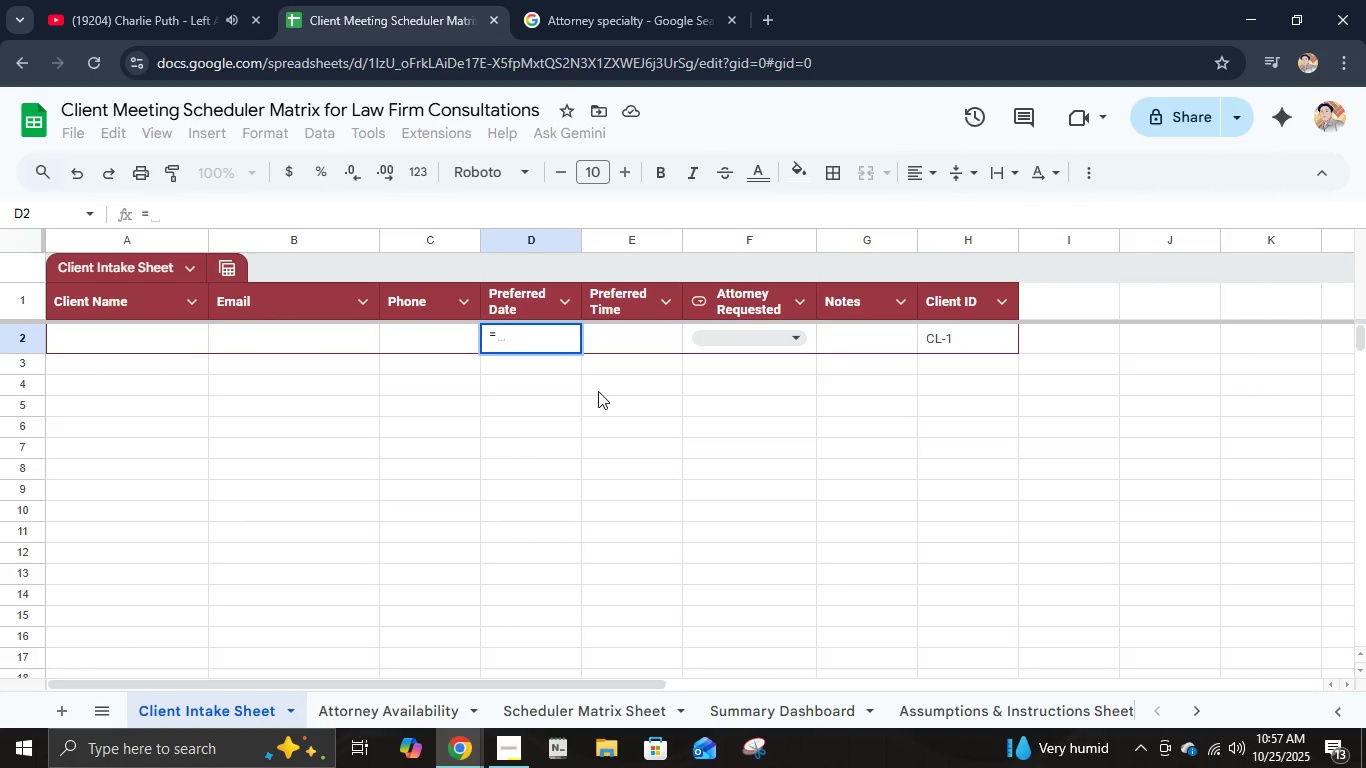 
key(Backspace)
 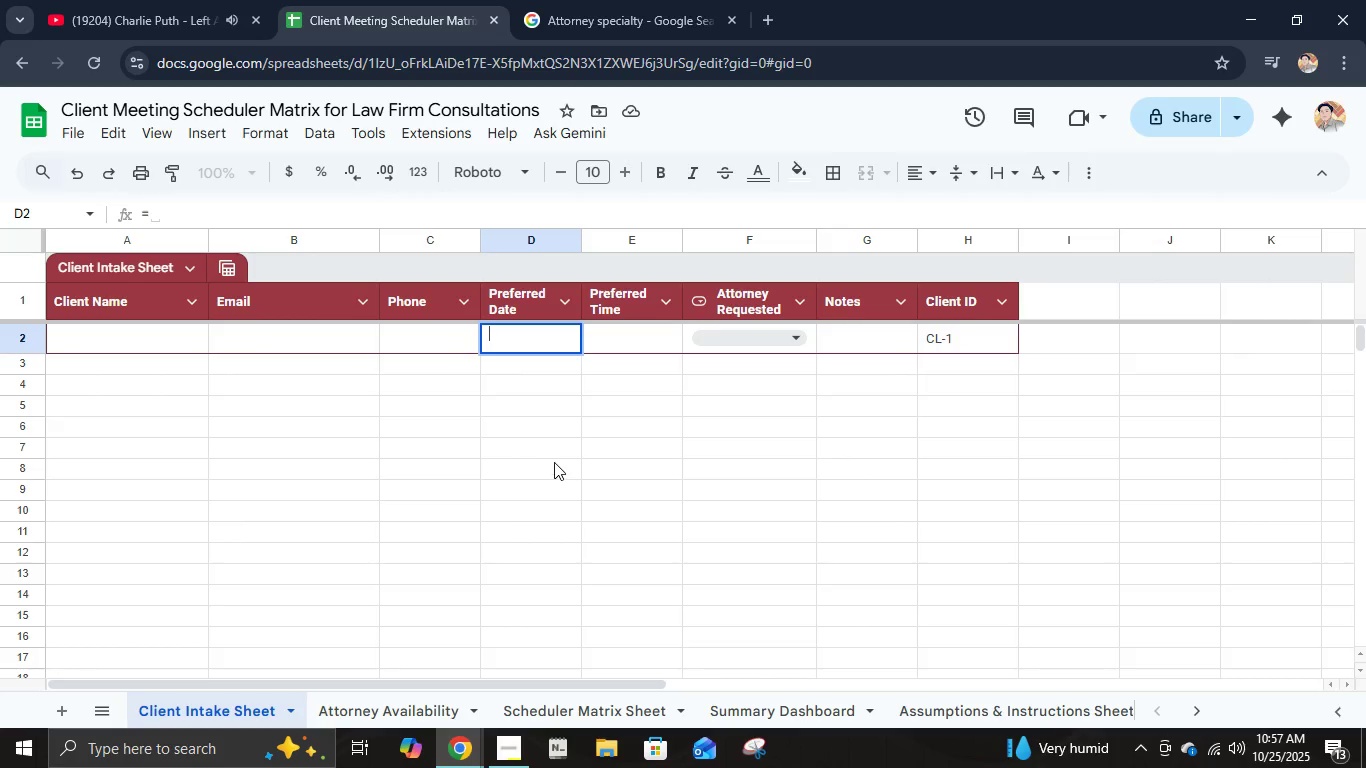 
key(Backspace)
 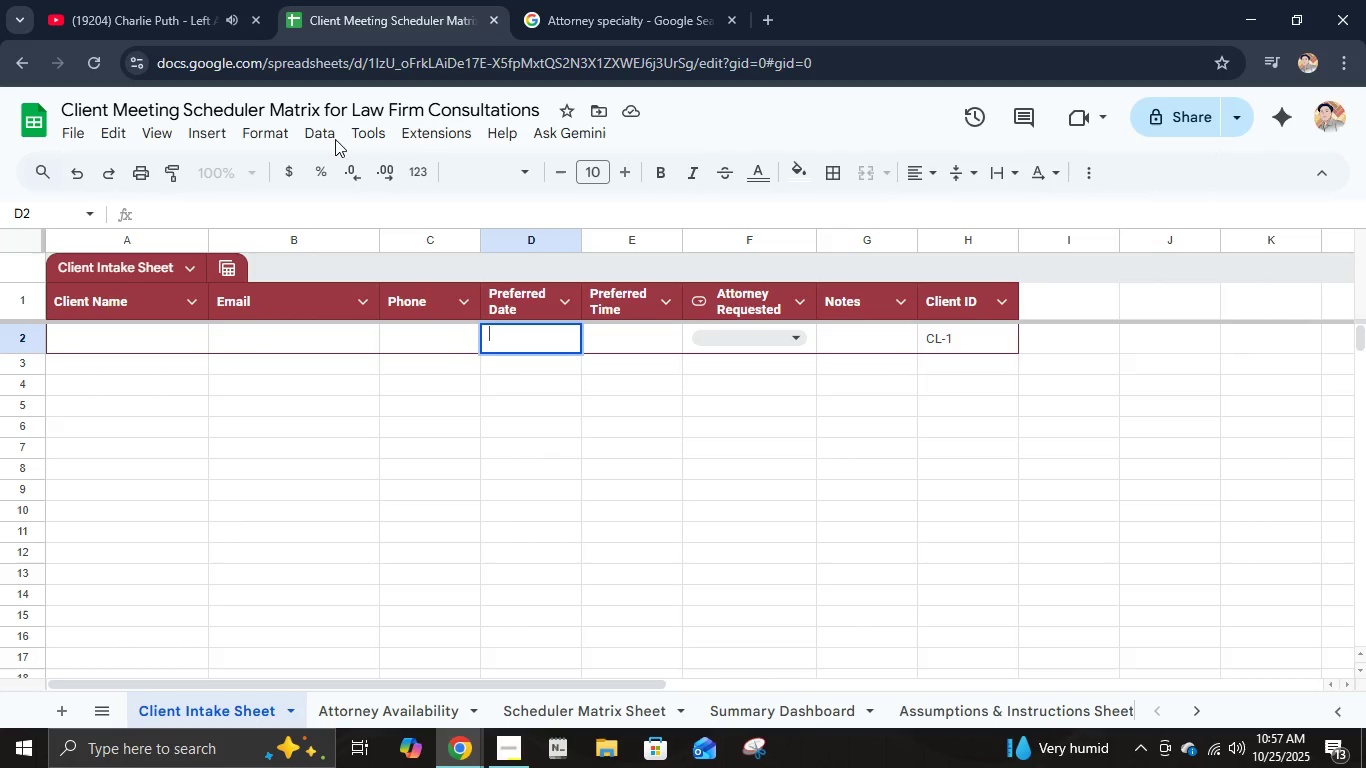 
left_click([325, 128])
 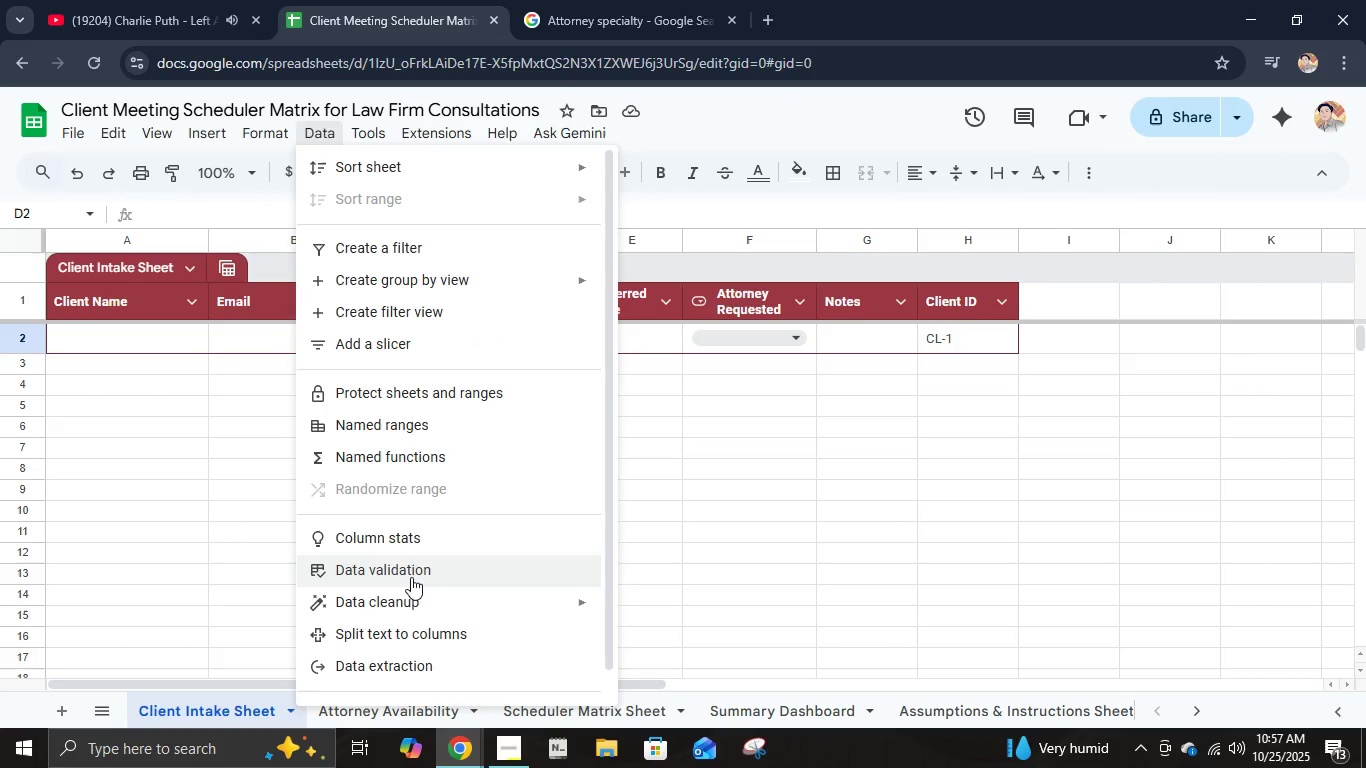 
left_click([411, 577])
 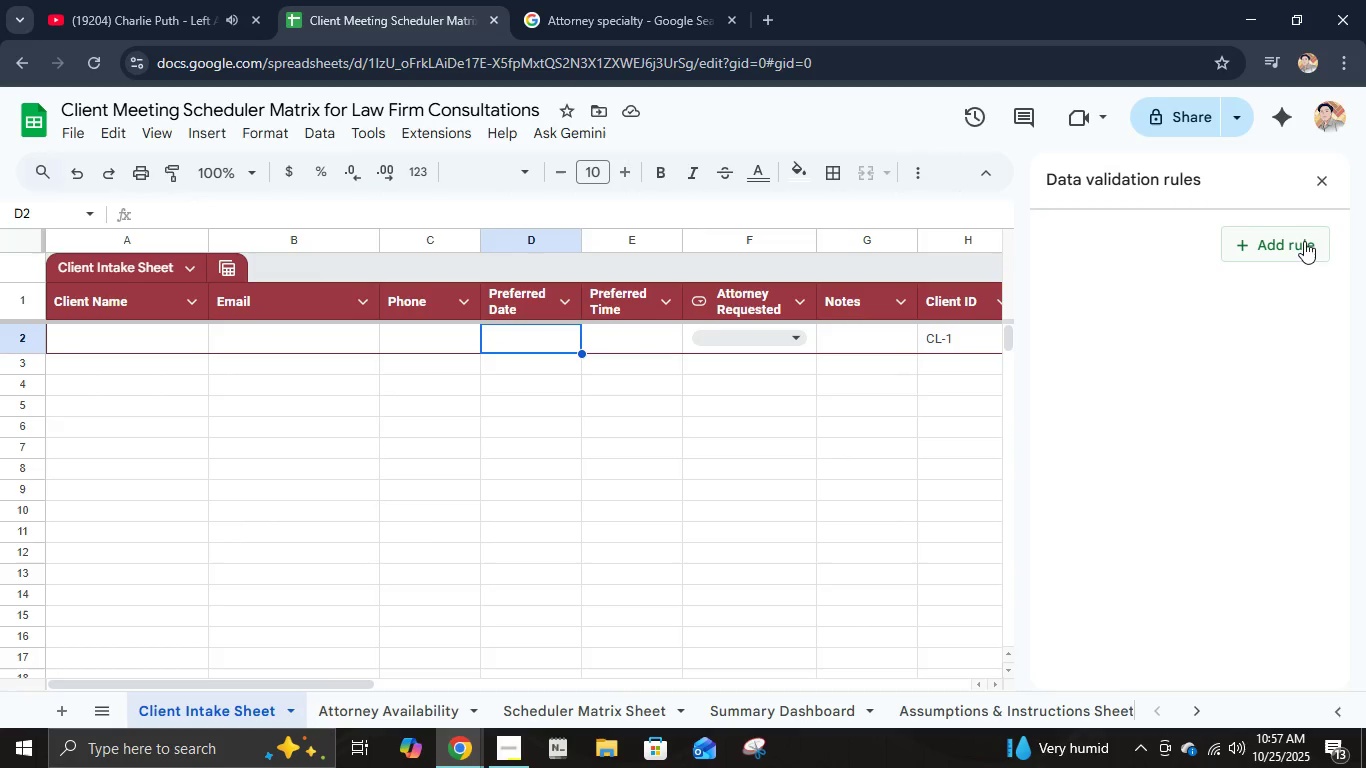 
left_click([1302, 241])
 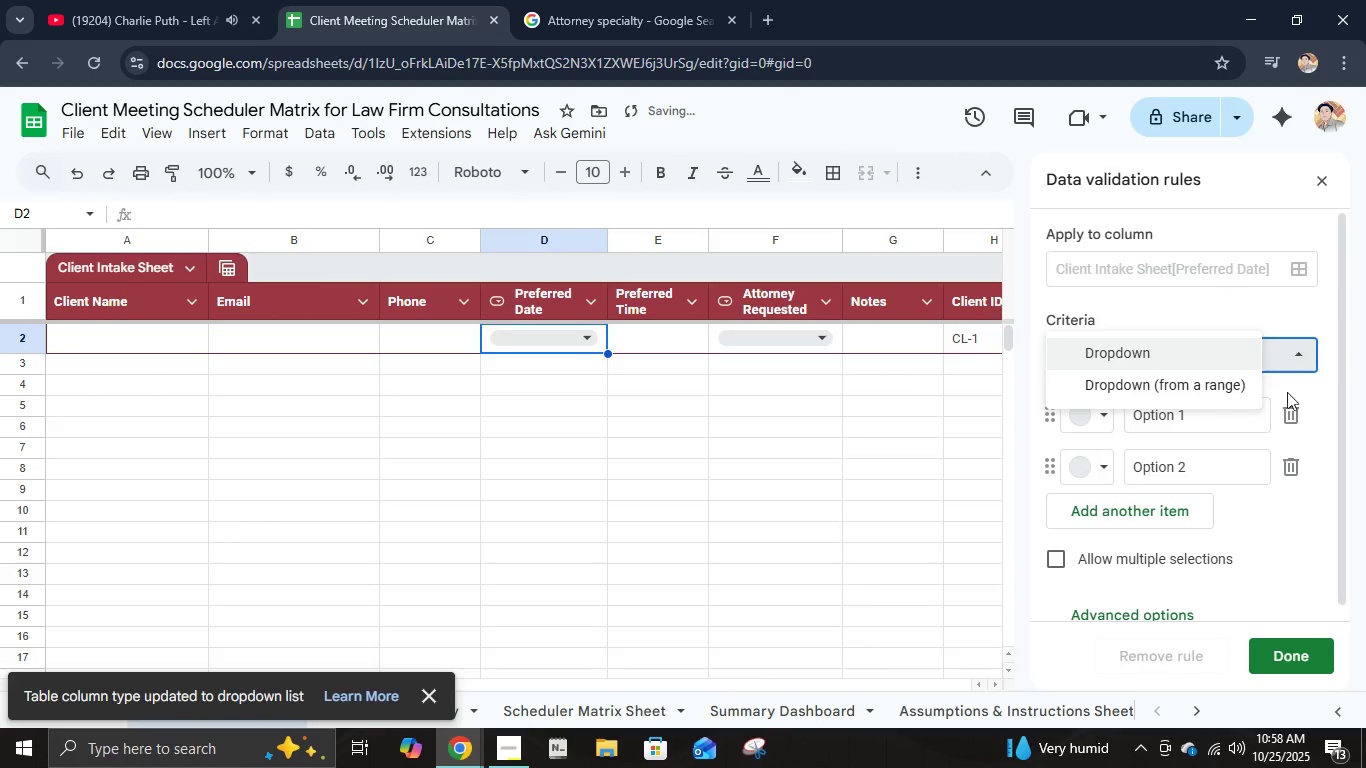 
left_click([1210, 387])
 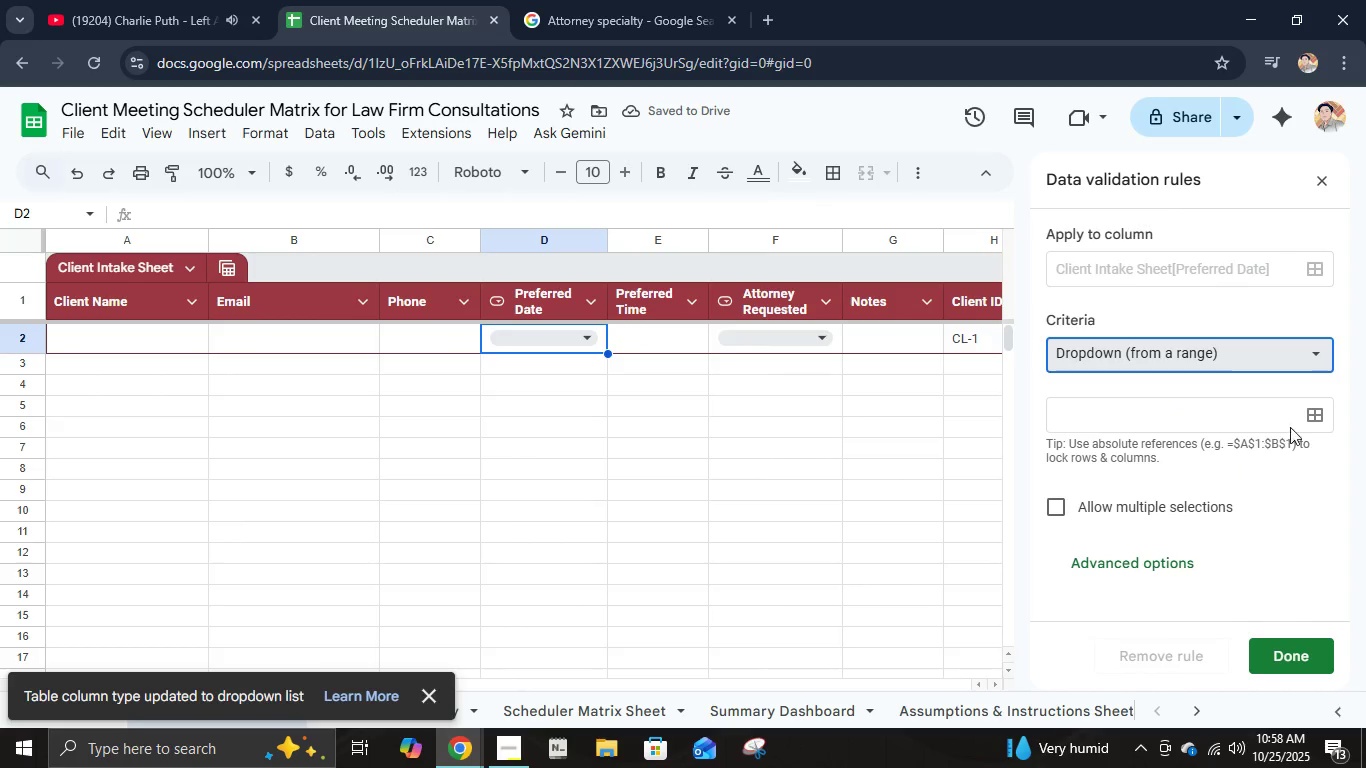 
left_click([1308, 419])
 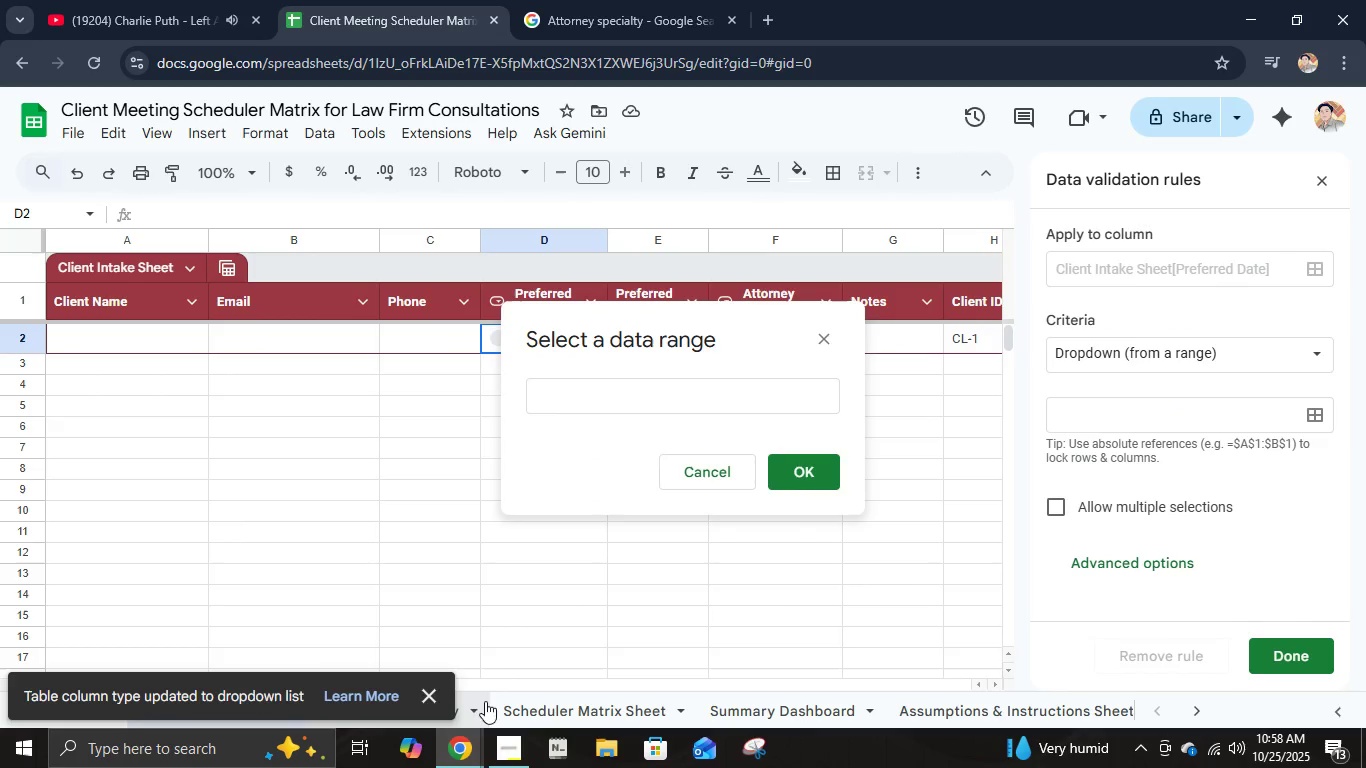 
left_click([478, 706])
 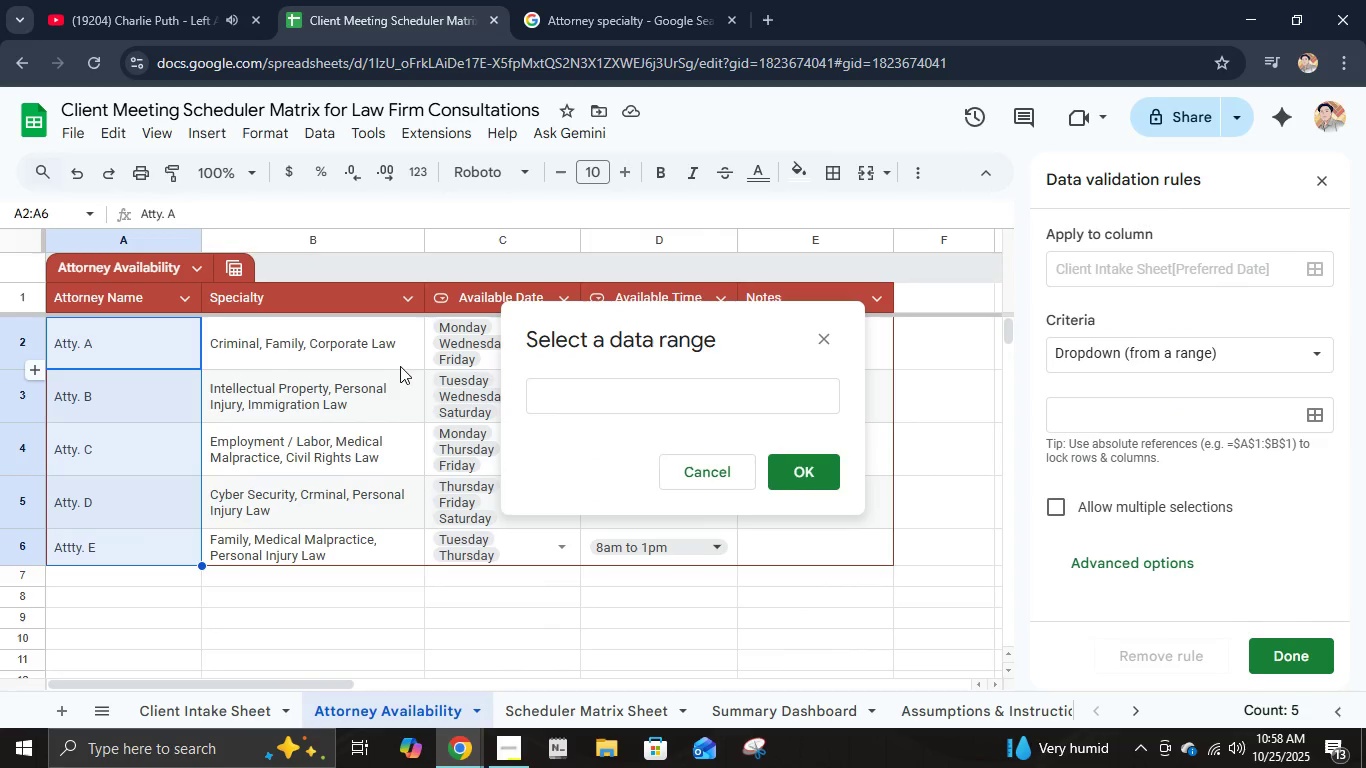 
left_click_drag(start_coordinate=[446, 356], to_coordinate=[445, 424])
 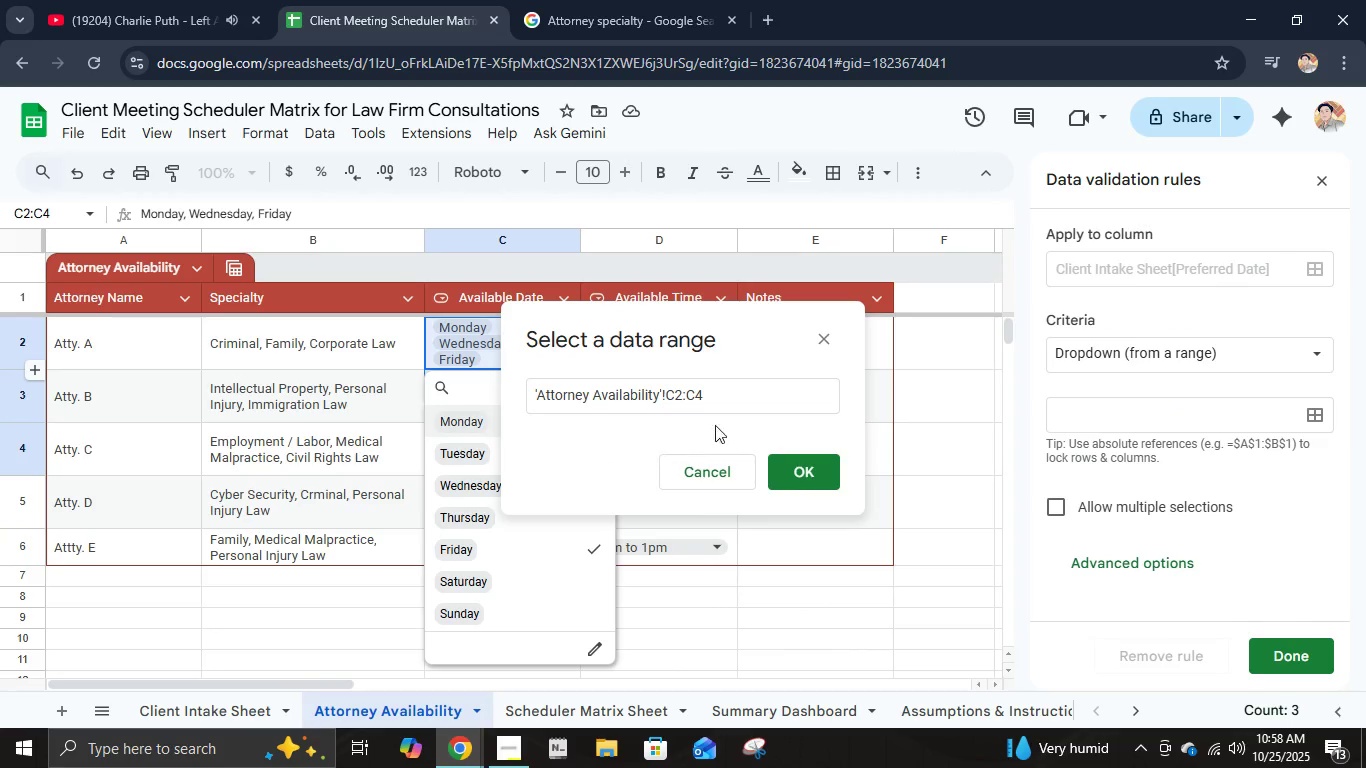 
left_click([729, 403])
 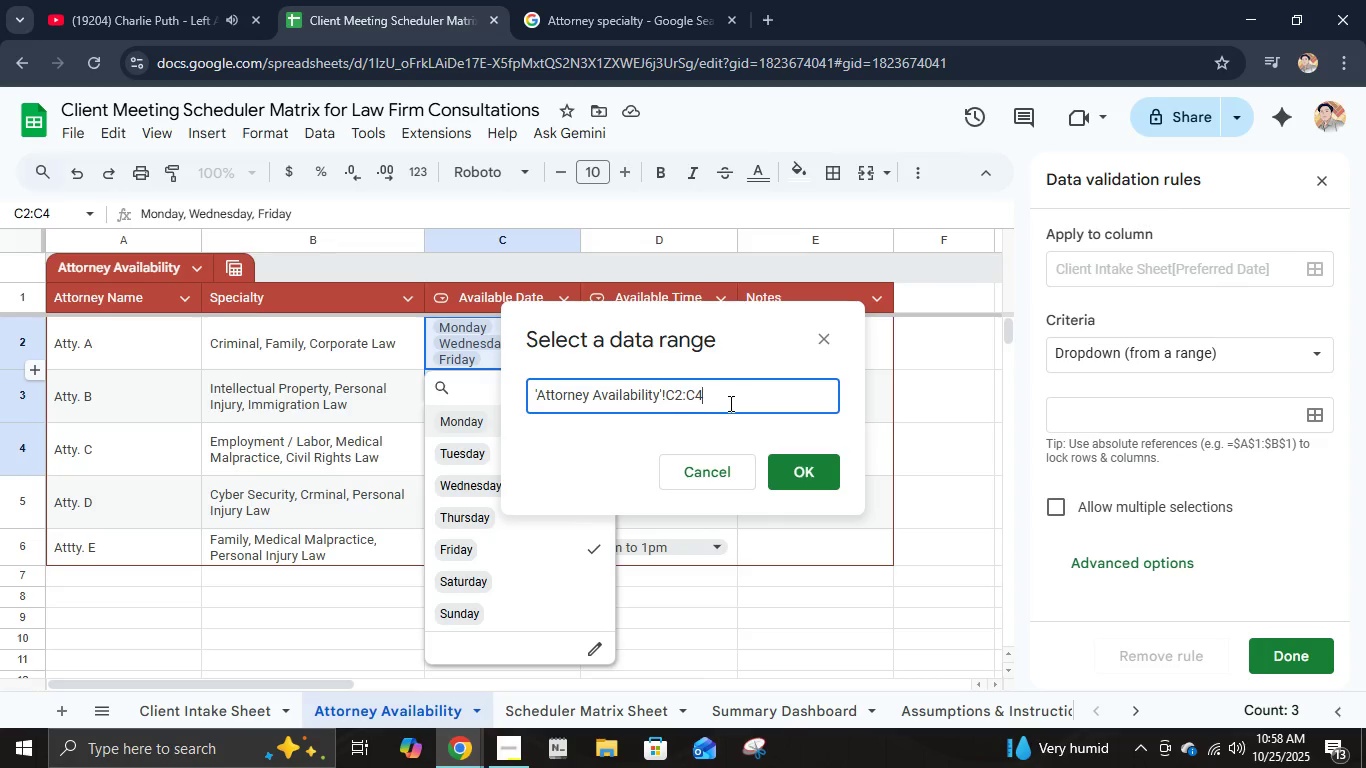 
left_click_drag(start_coordinate=[729, 403], to_coordinate=[694, 394])
 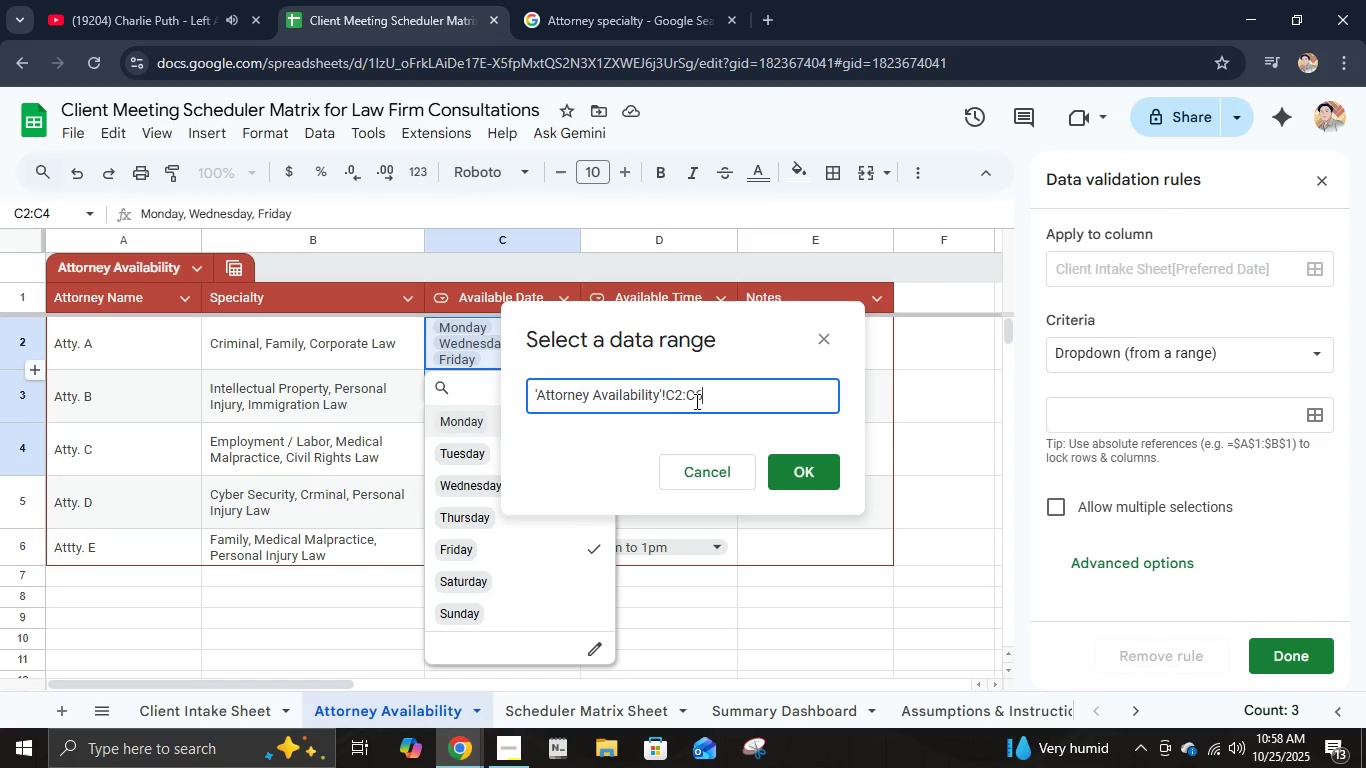 
key(Numpad6)
 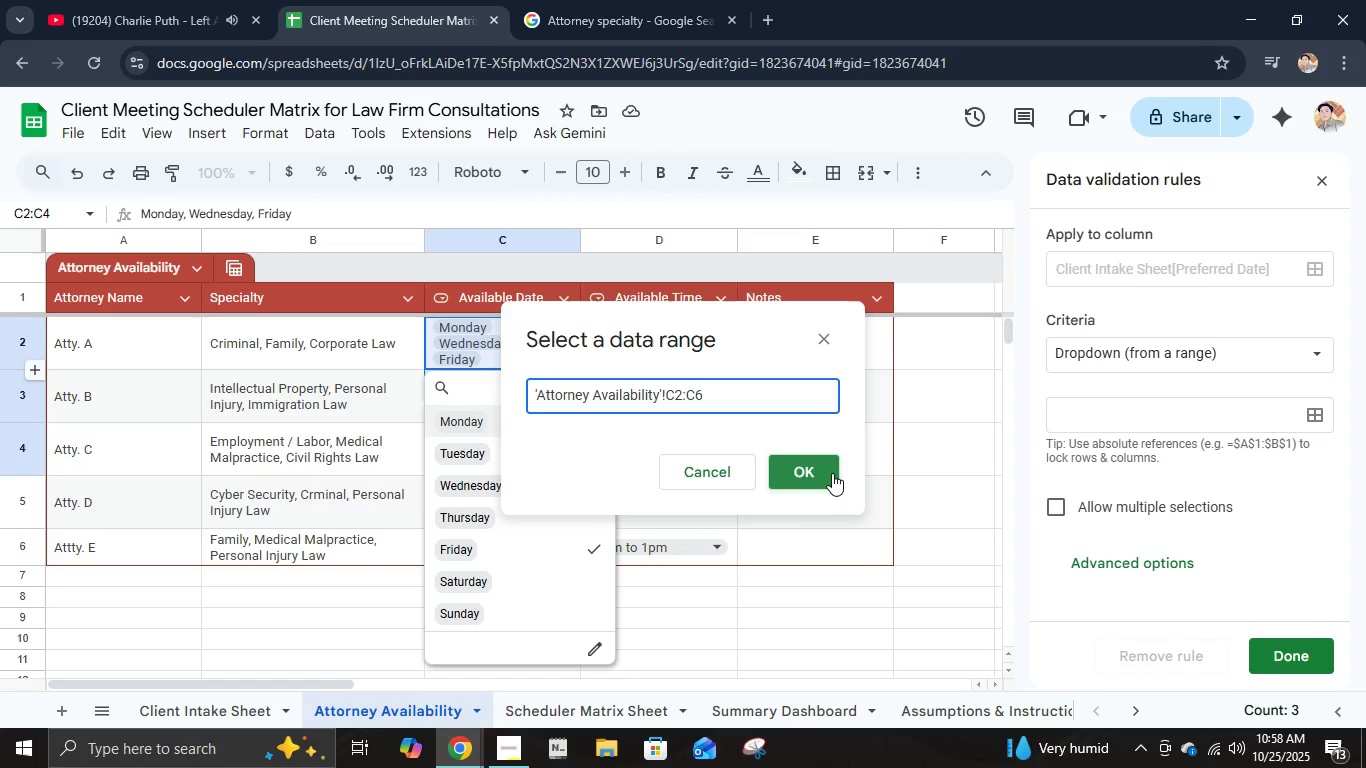 
left_click([832, 473])
 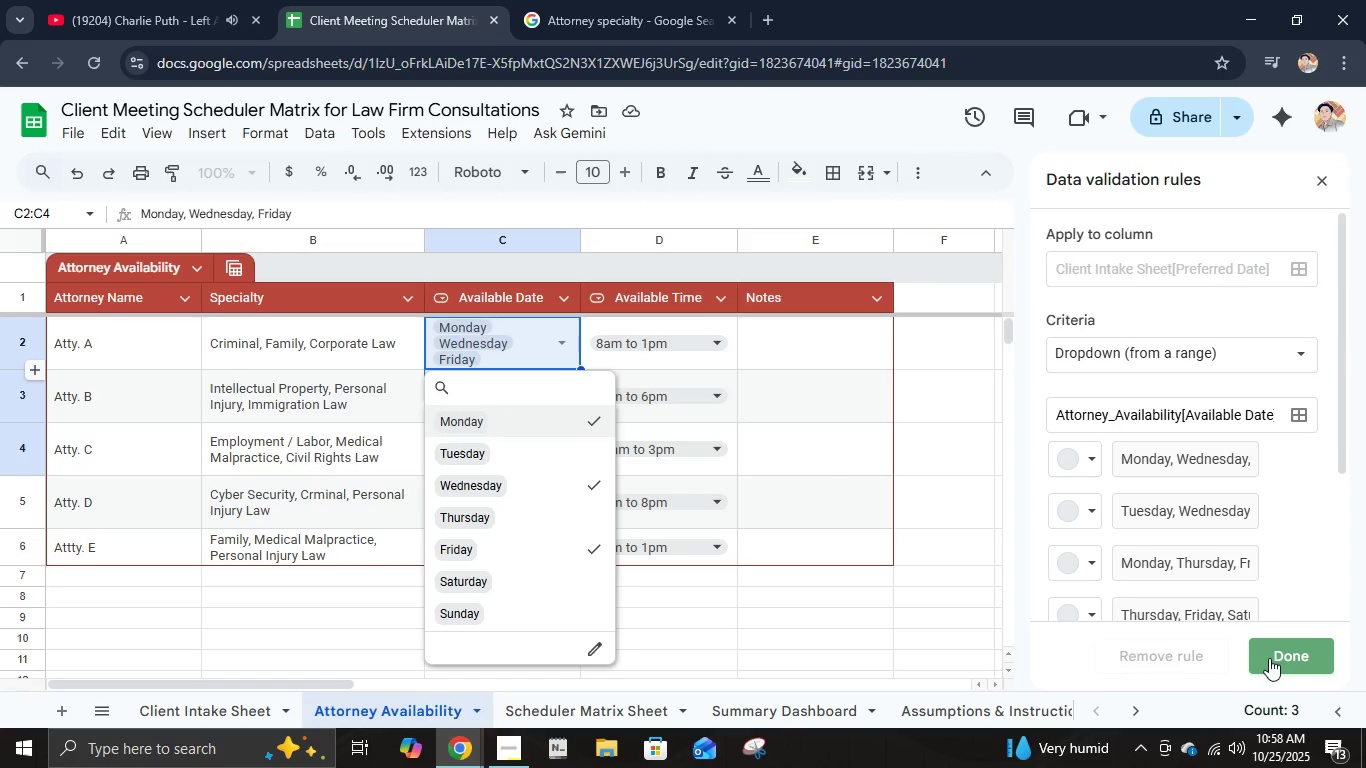 
left_click([1269, 658])
 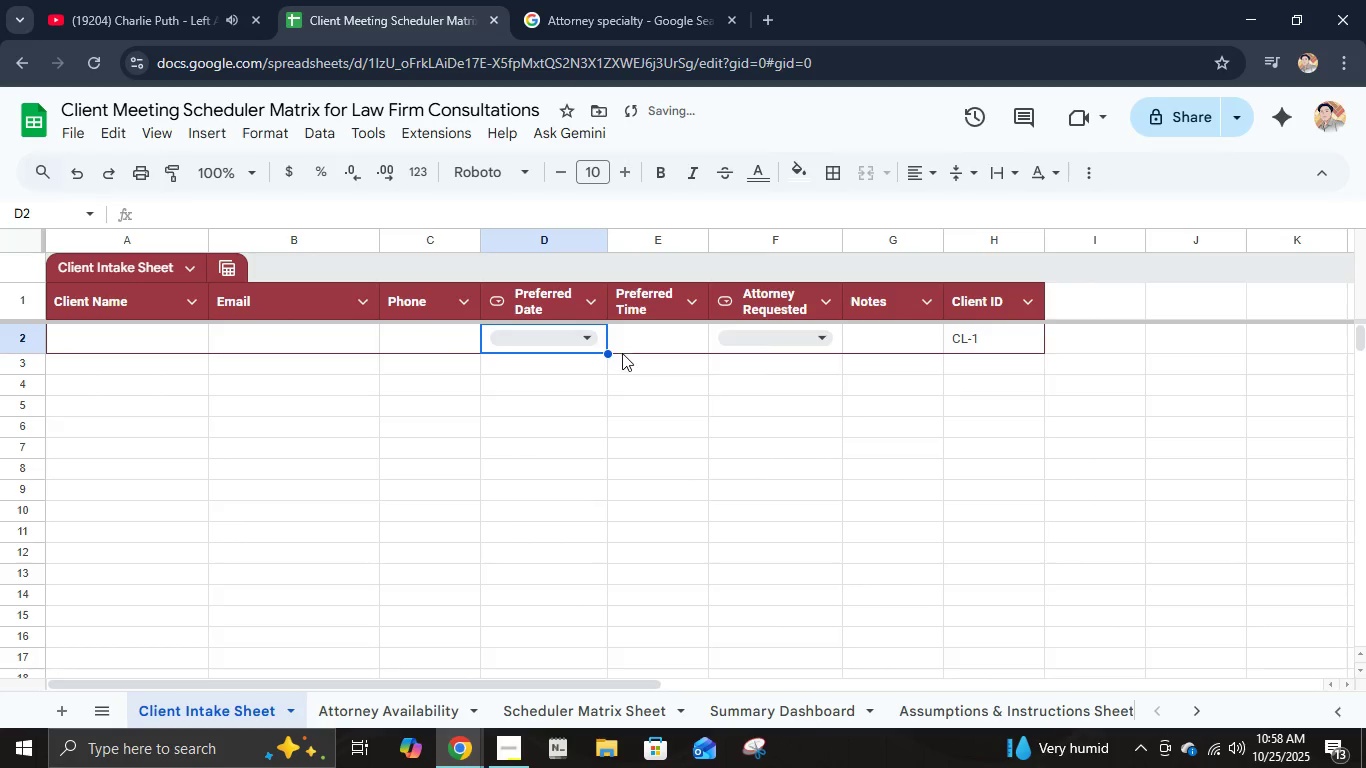 
left_click([584, 342])
 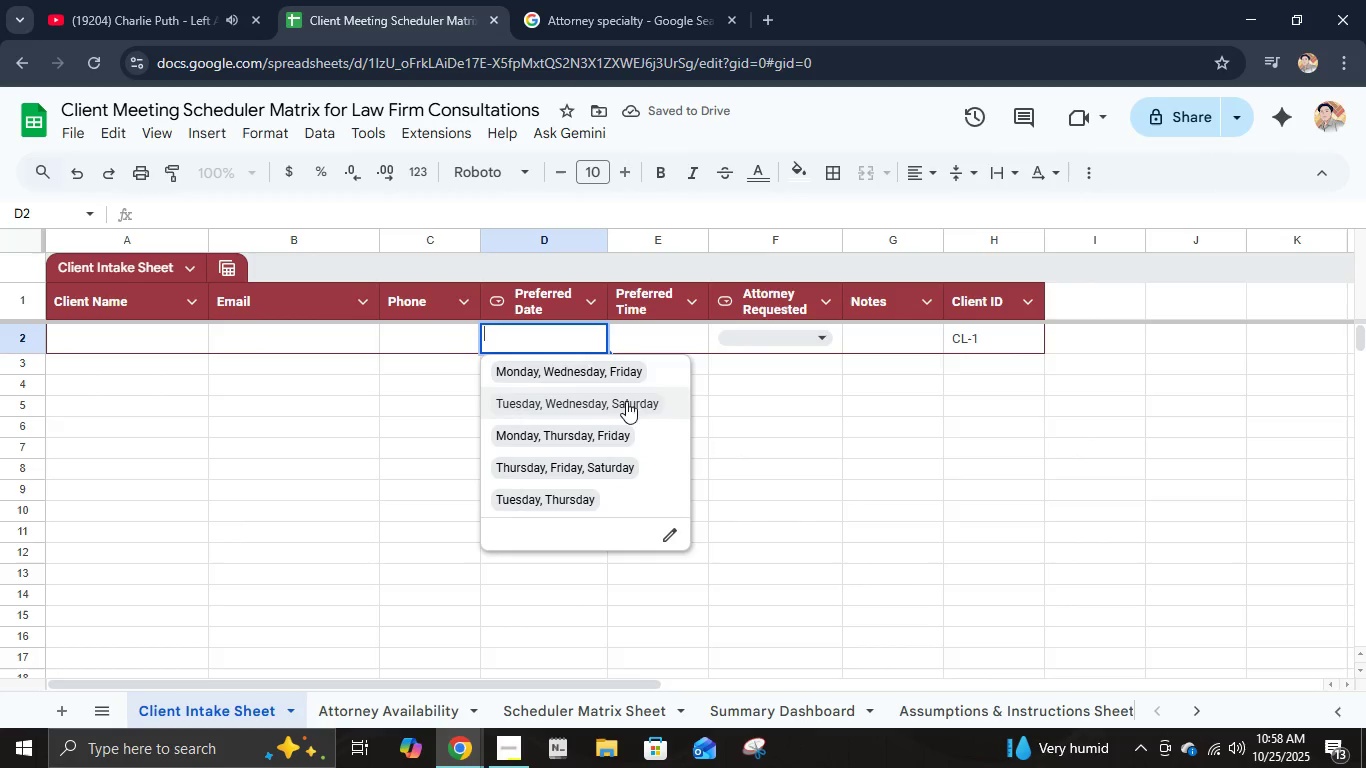 
left_click([641, 345])
 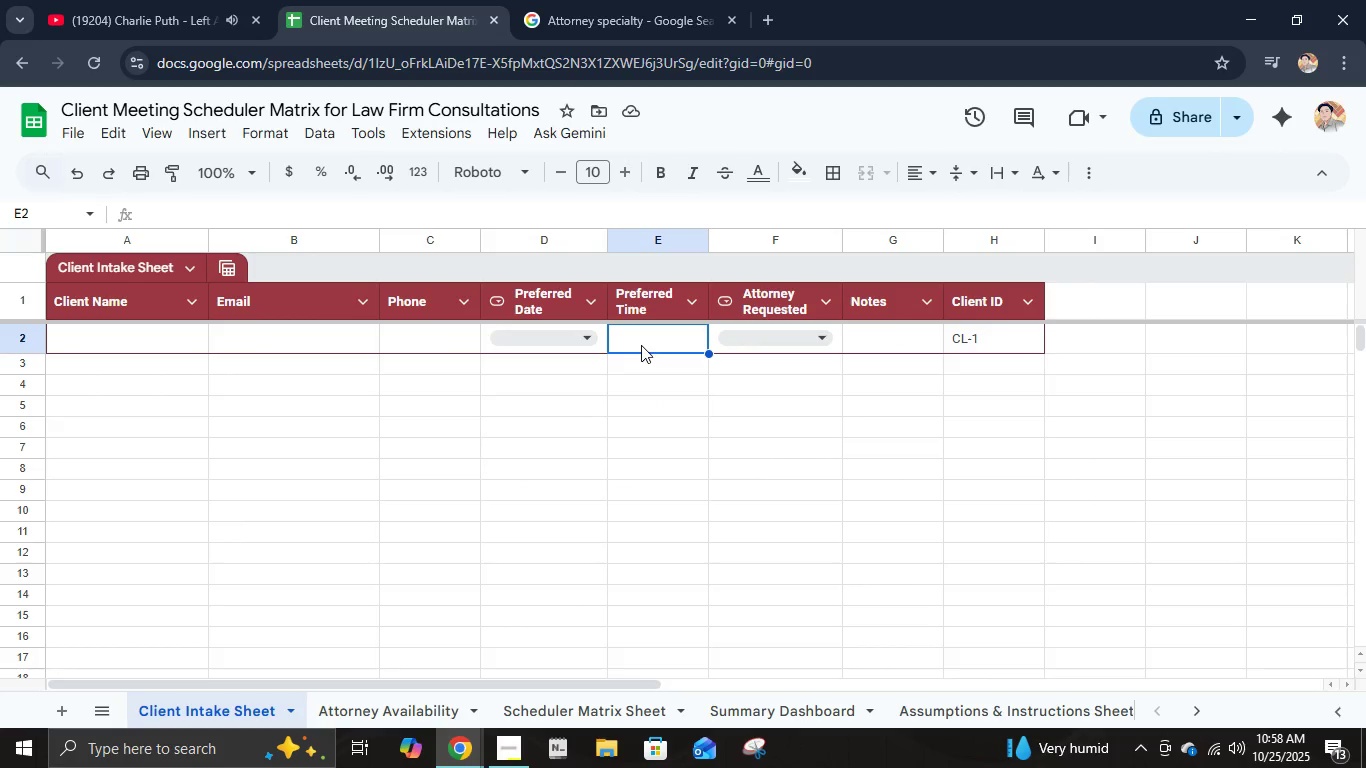 
key(Equal)
 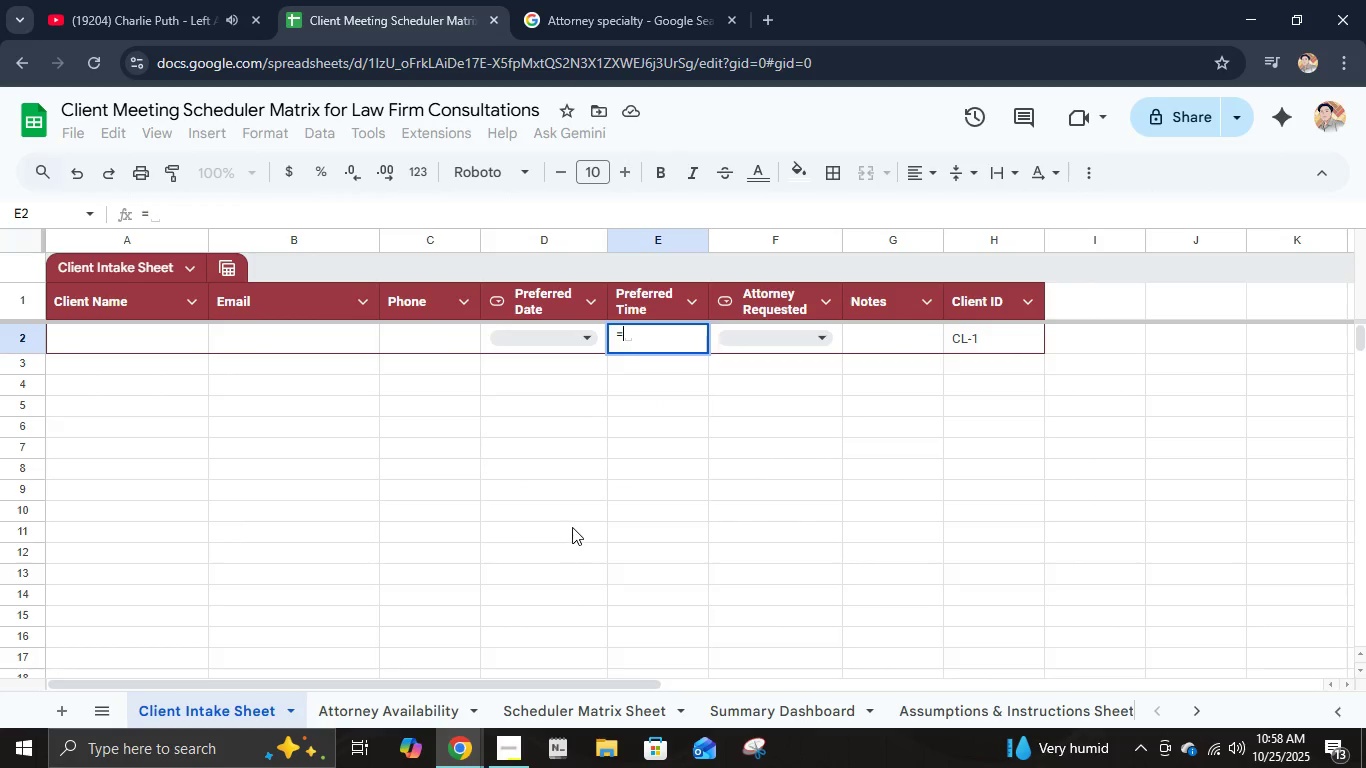 
key(Backspace)
 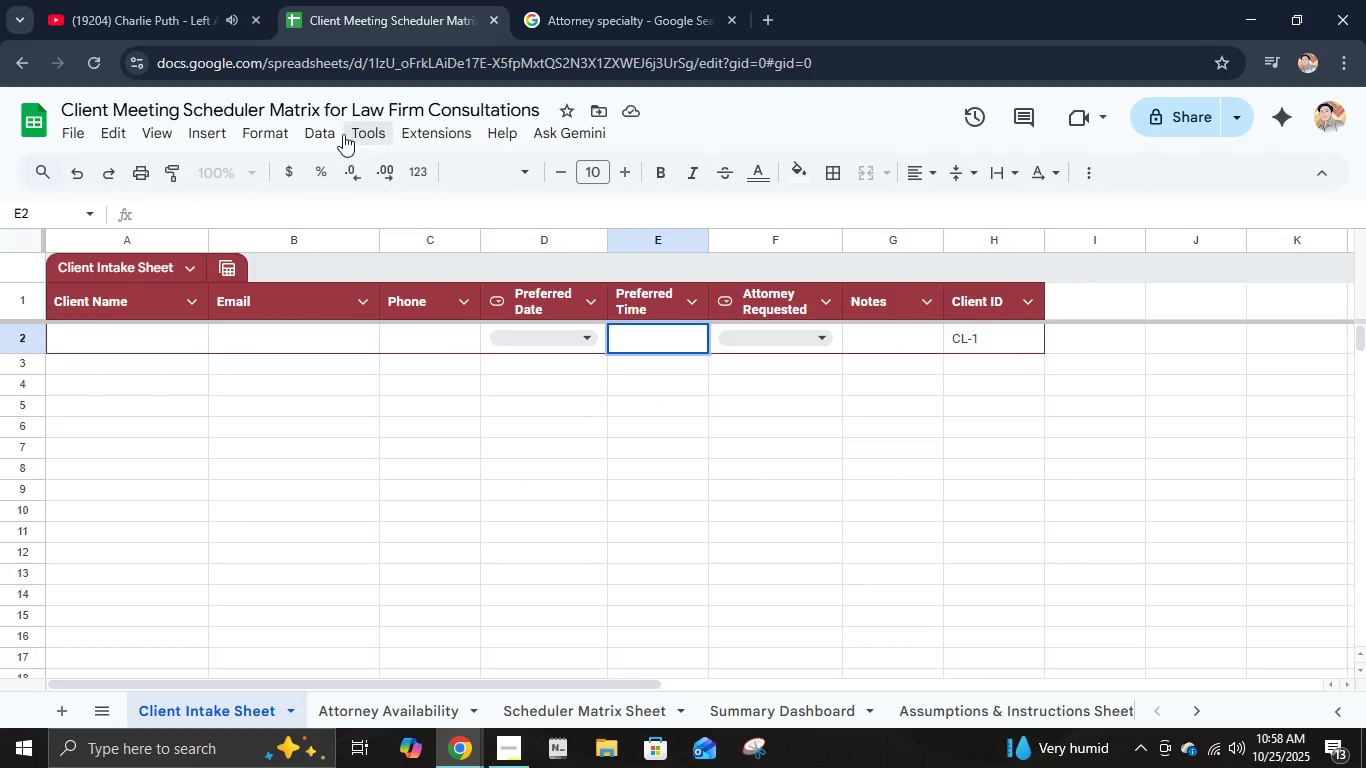 
left_click([320, 132])
 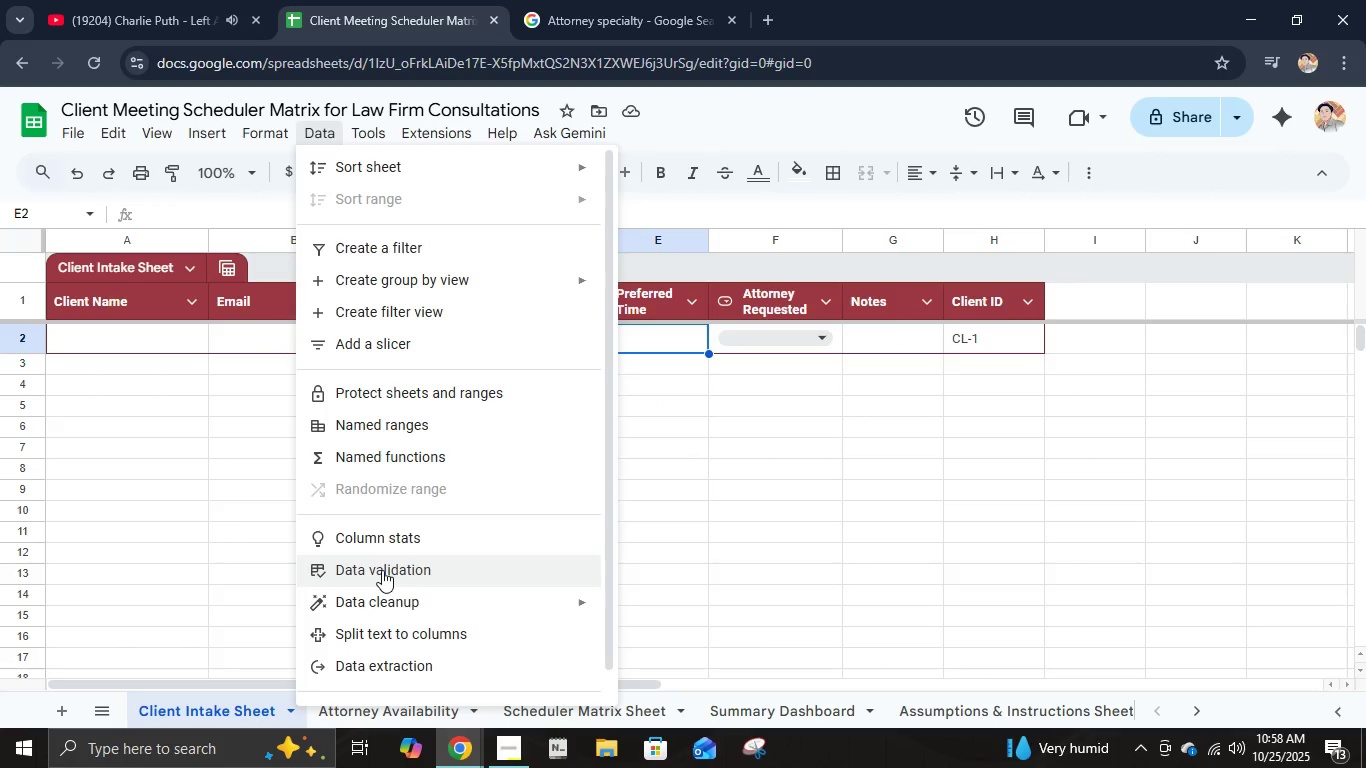 
left_click([382, 570])
 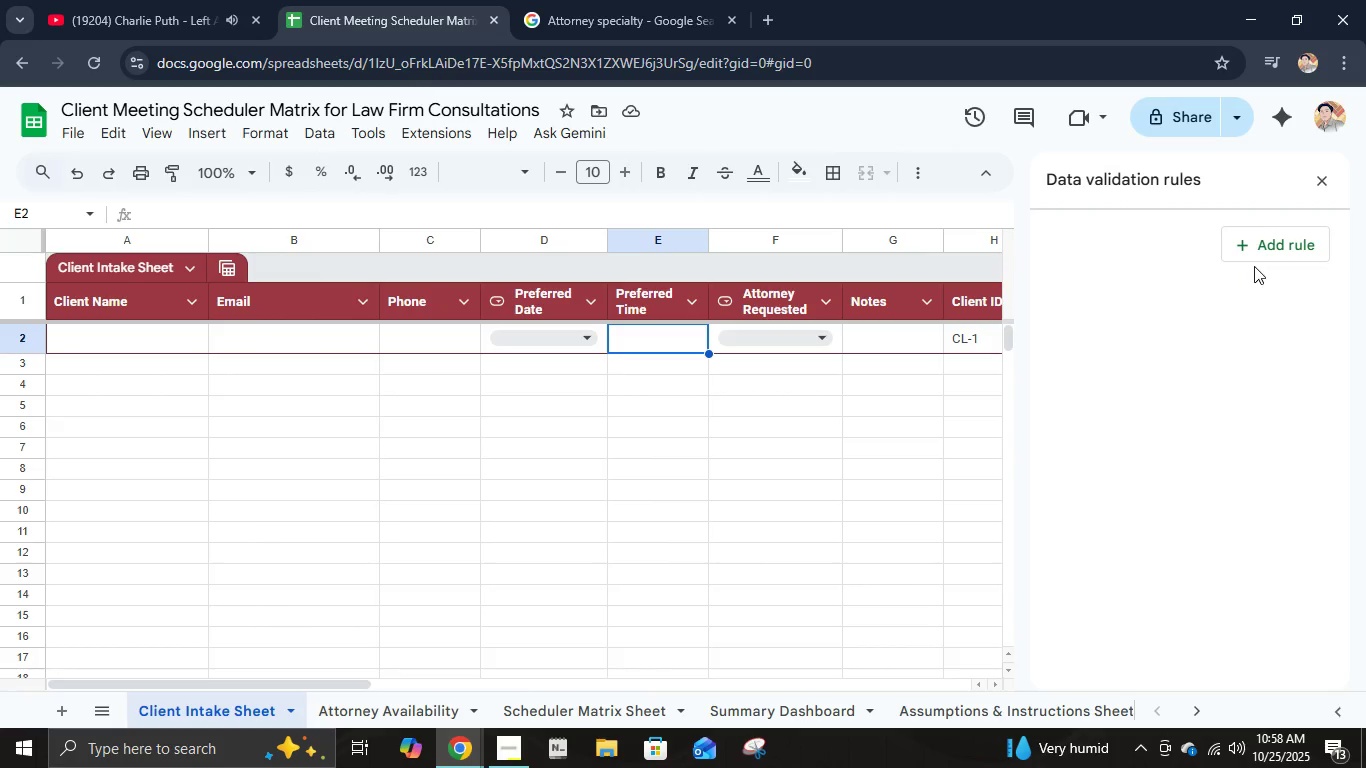 
left_click([1257, 246])
 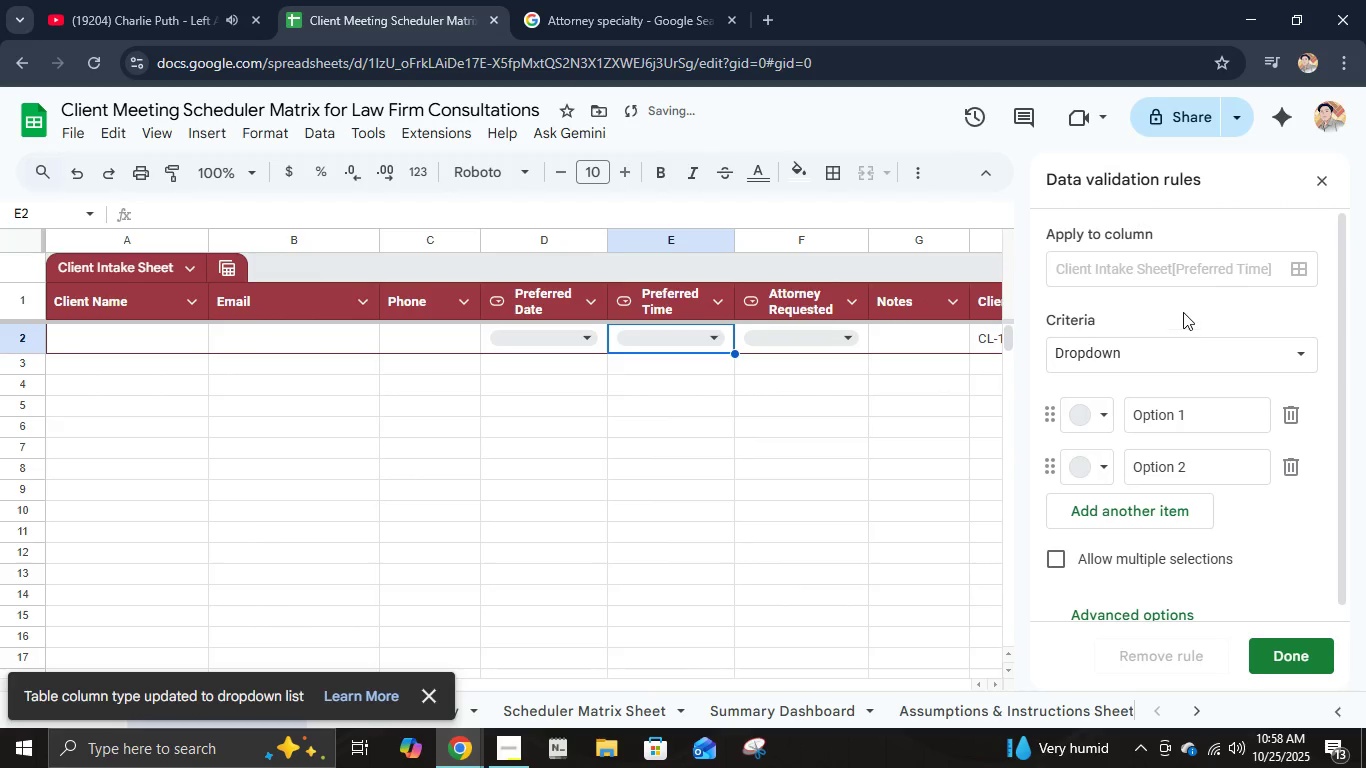 
left_click([1194, 359])
 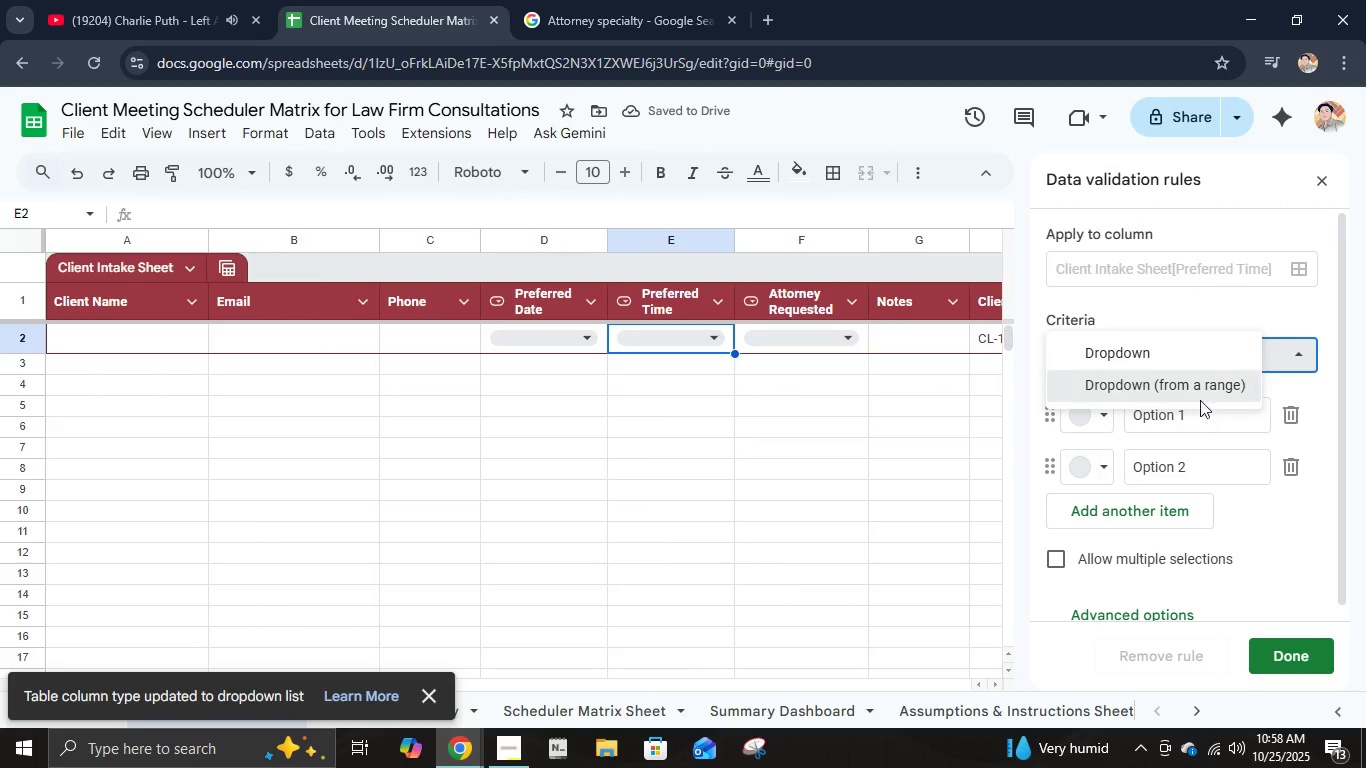 
left_click([1200, 400])
 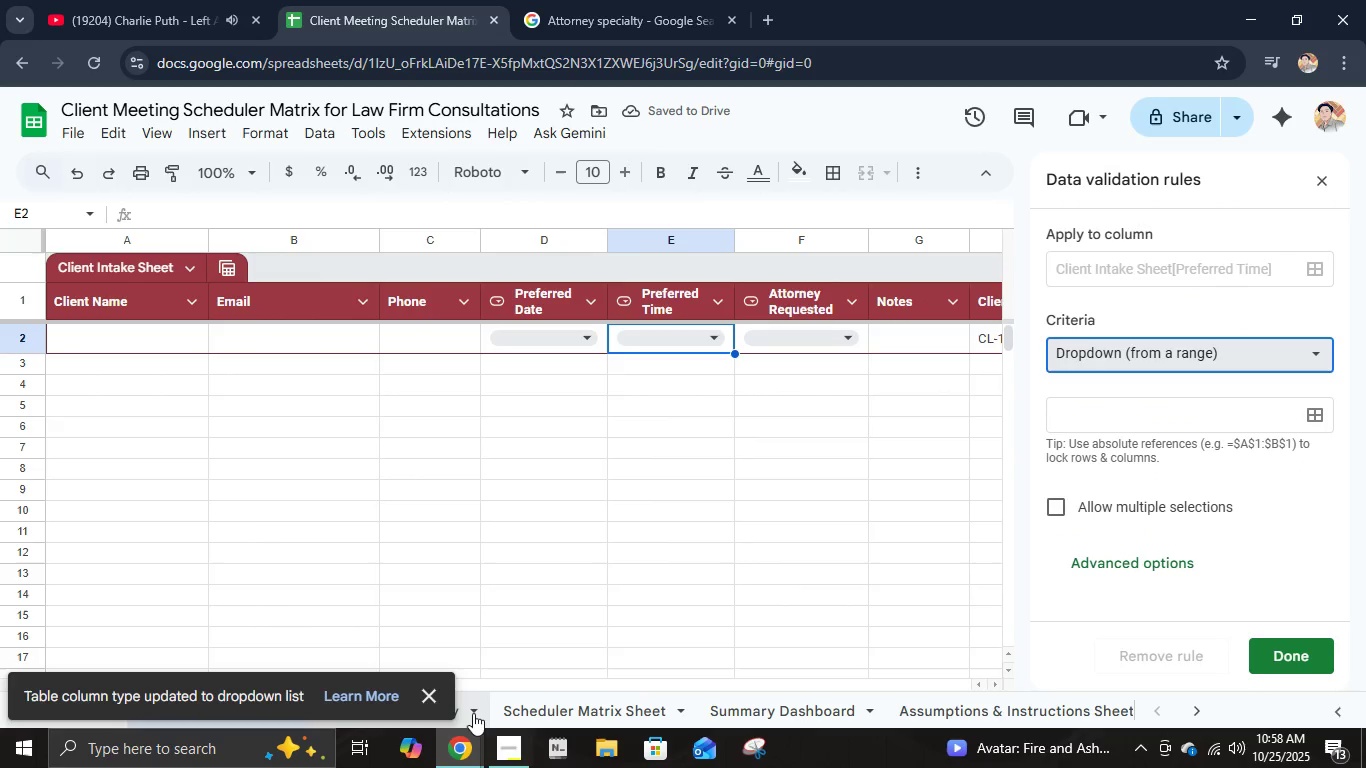 
left_click([470, 710])
 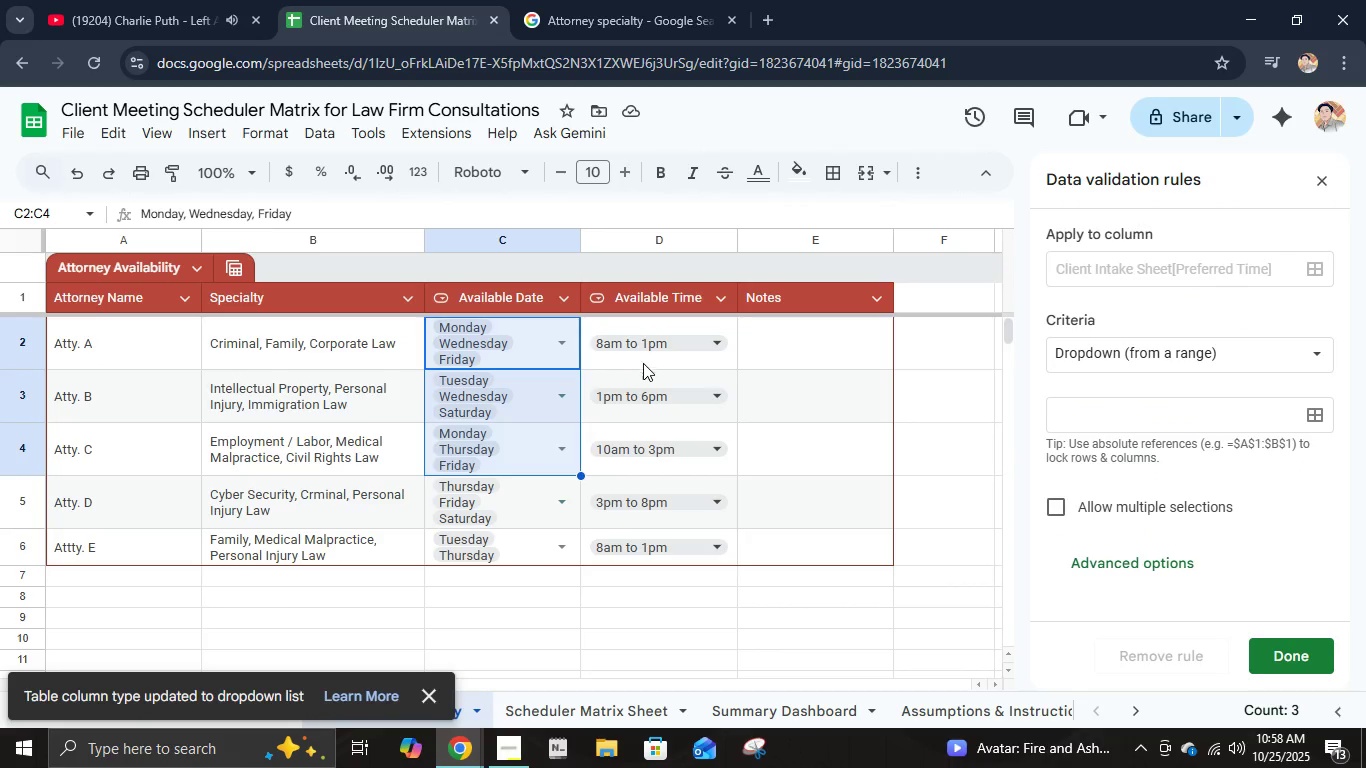 
left_click_drag(start_coordinate=[652, 365], to_coordinate=[651, 548])
 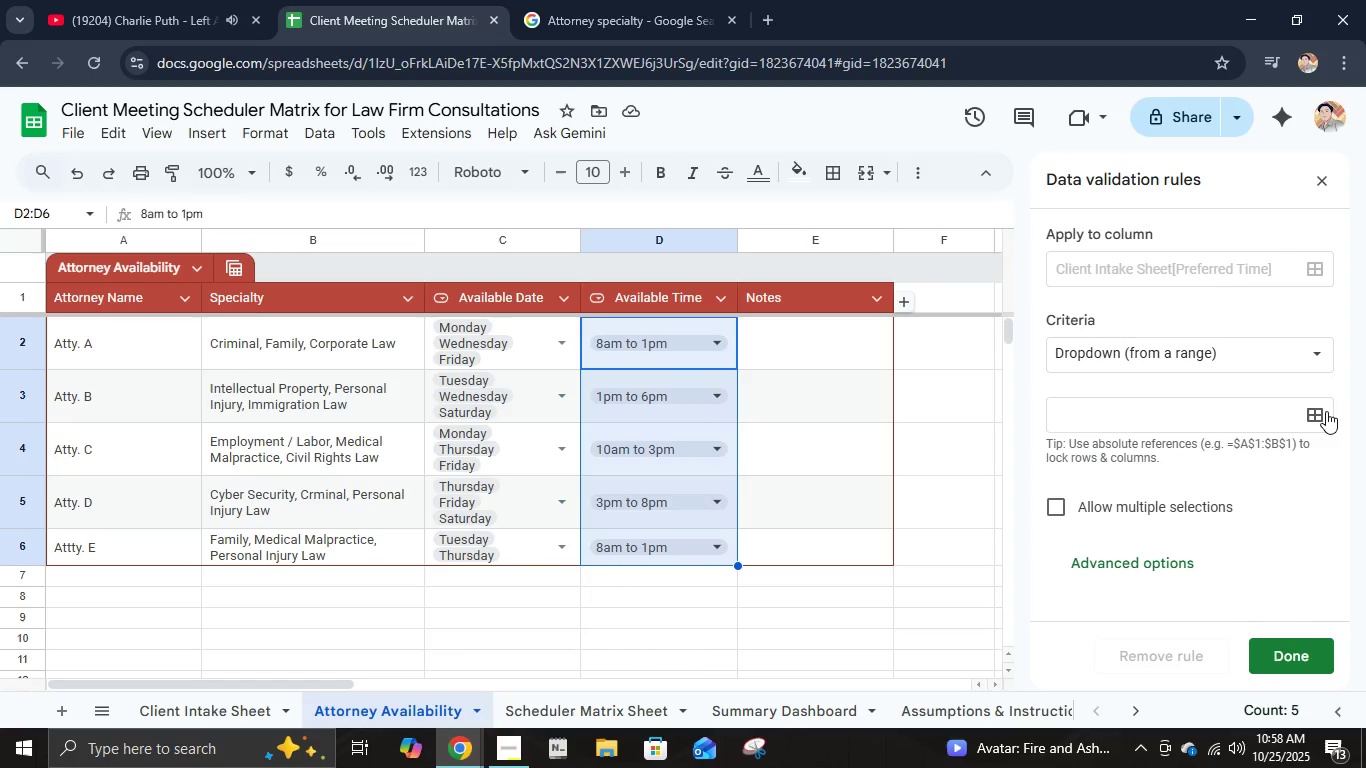 
left_click([1324, 411])
 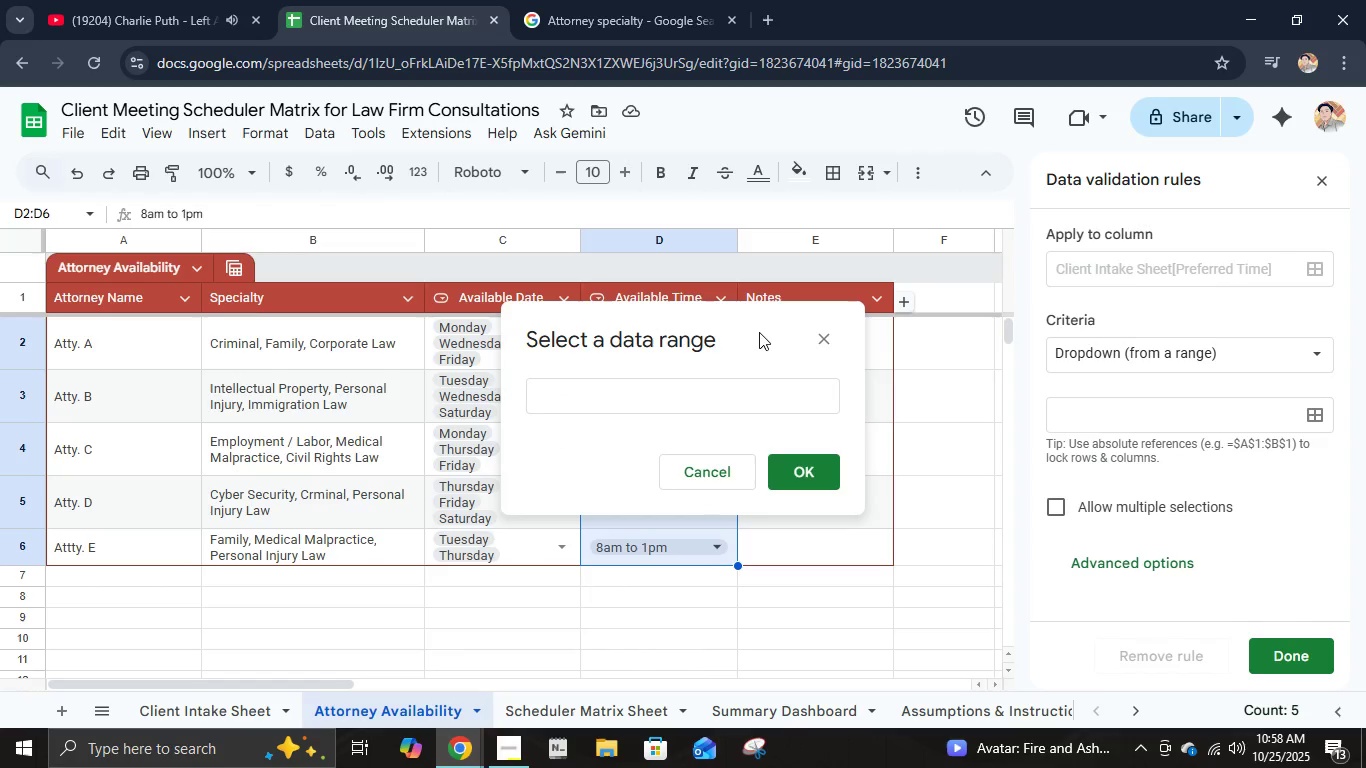 
left_click_drag(start_coordinate=[752, 323], to_coordinate=[1066, 376])
 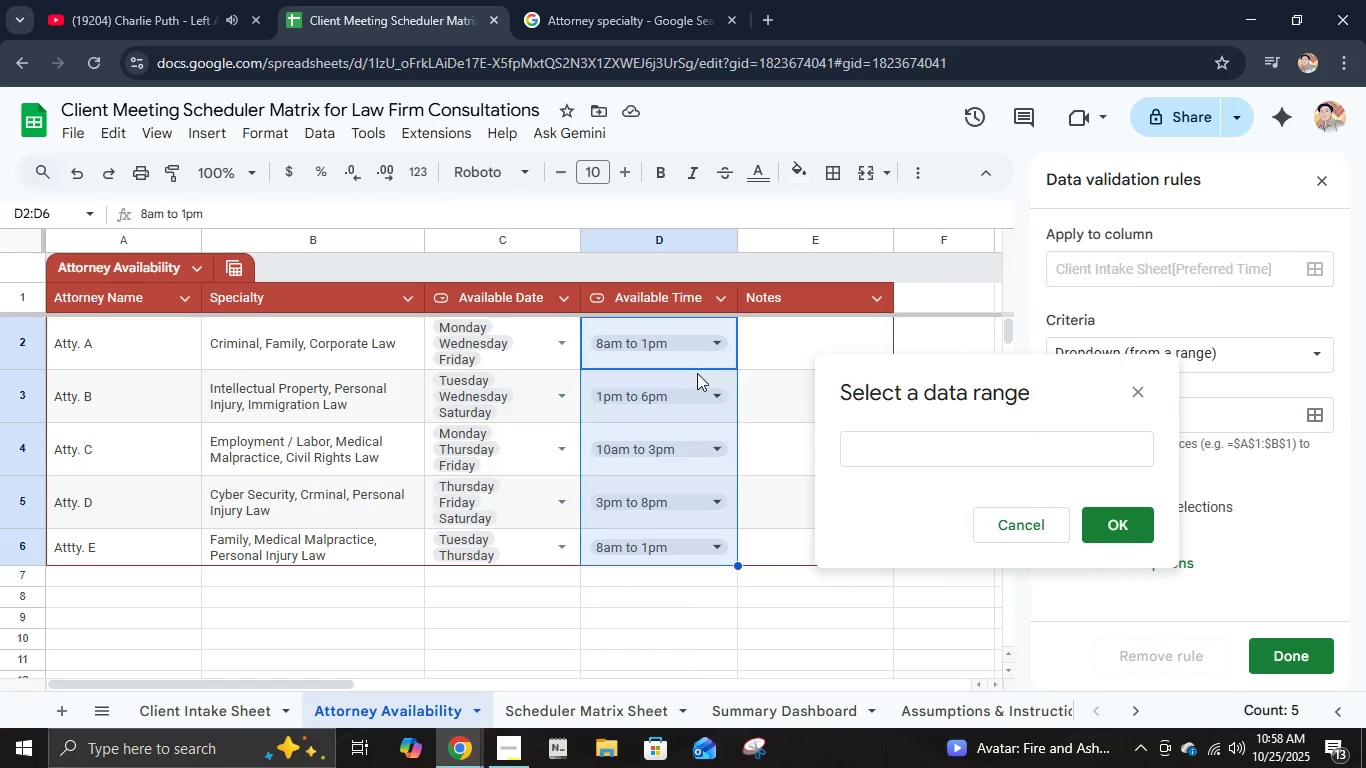 
left_click_drag(start_coordinate=[697, 366], to_coordinate=[679, 563])
 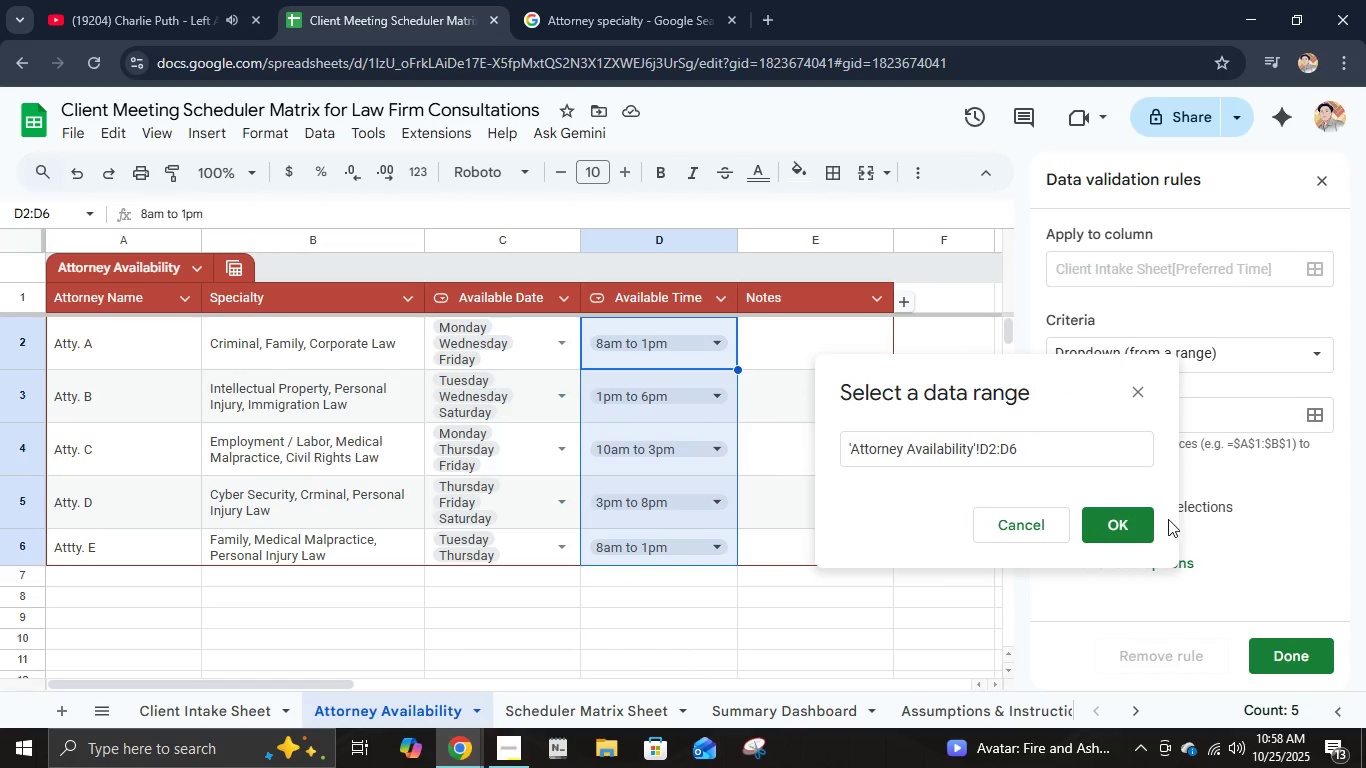 
left_click([1128, 520])
 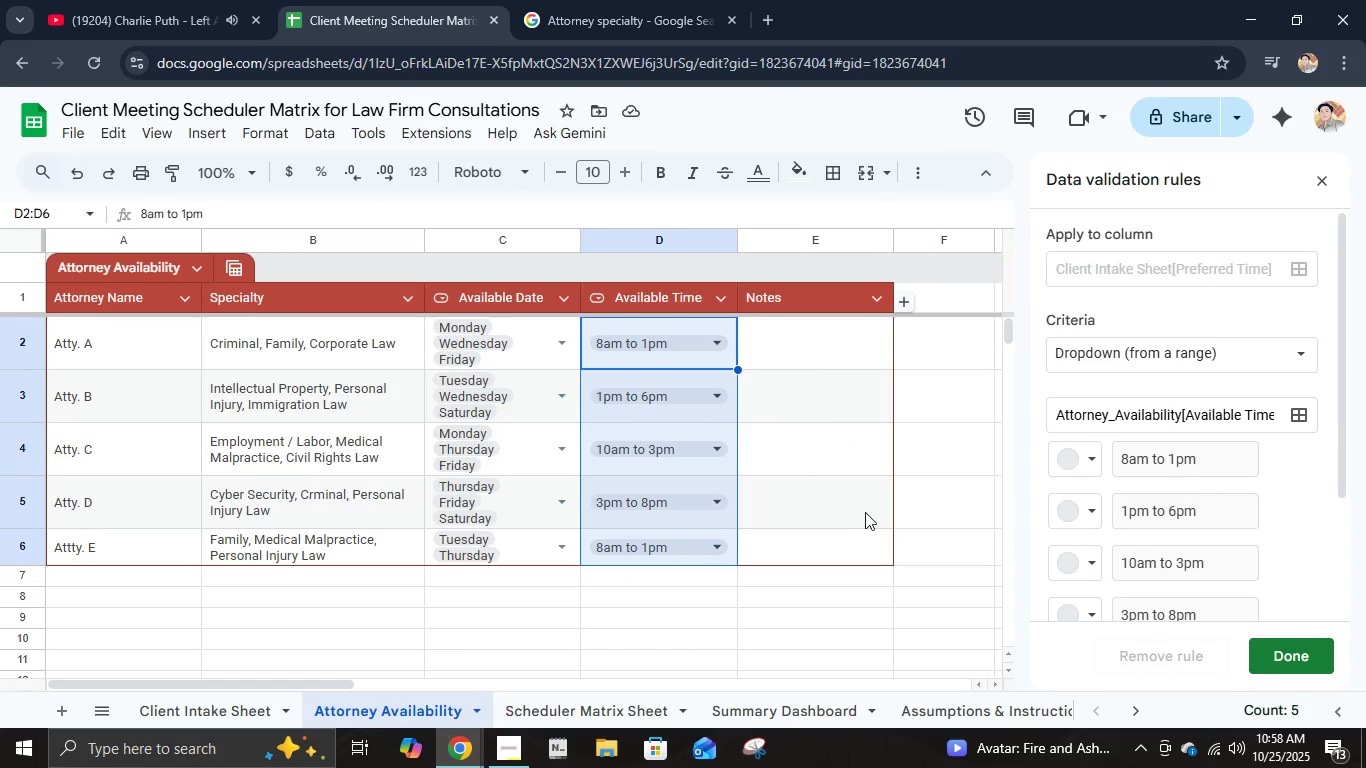 
left_click([863, 512])
 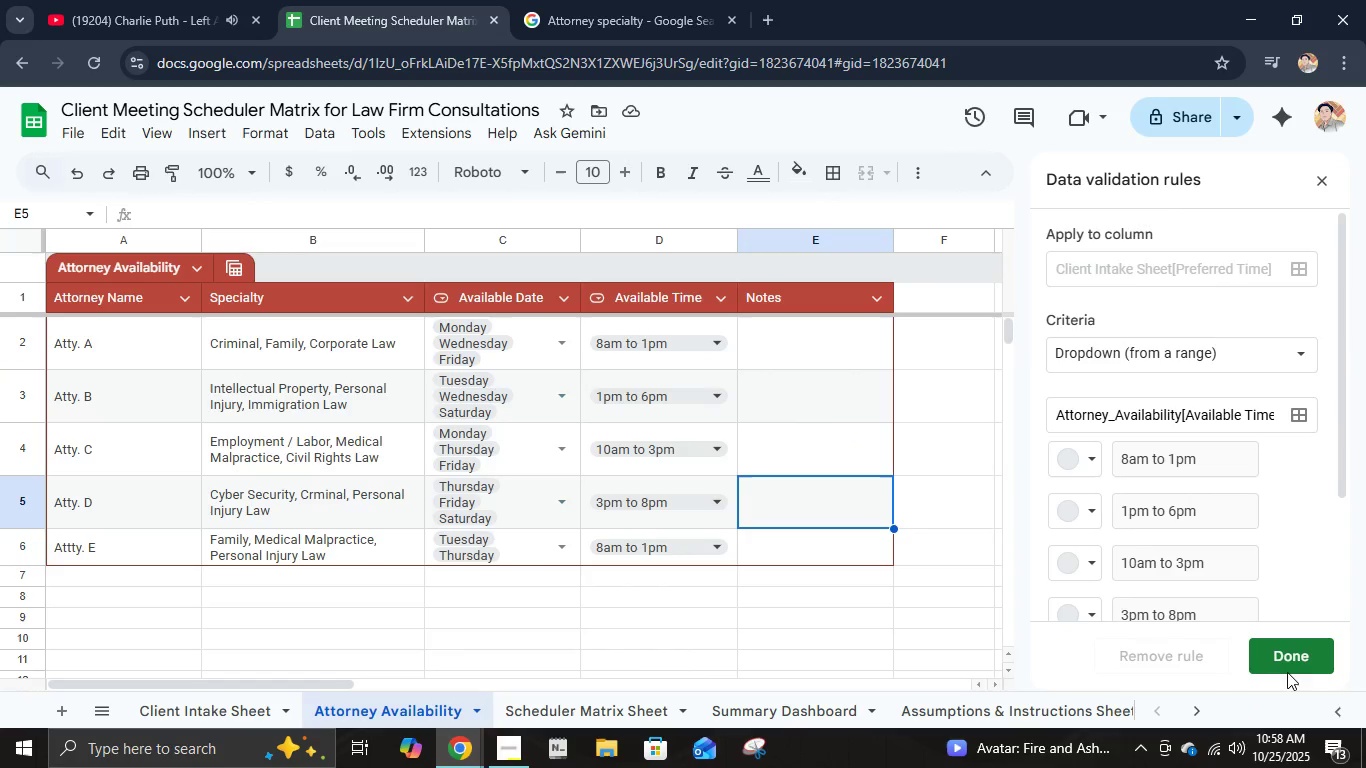 
left_click([1287, 672])
 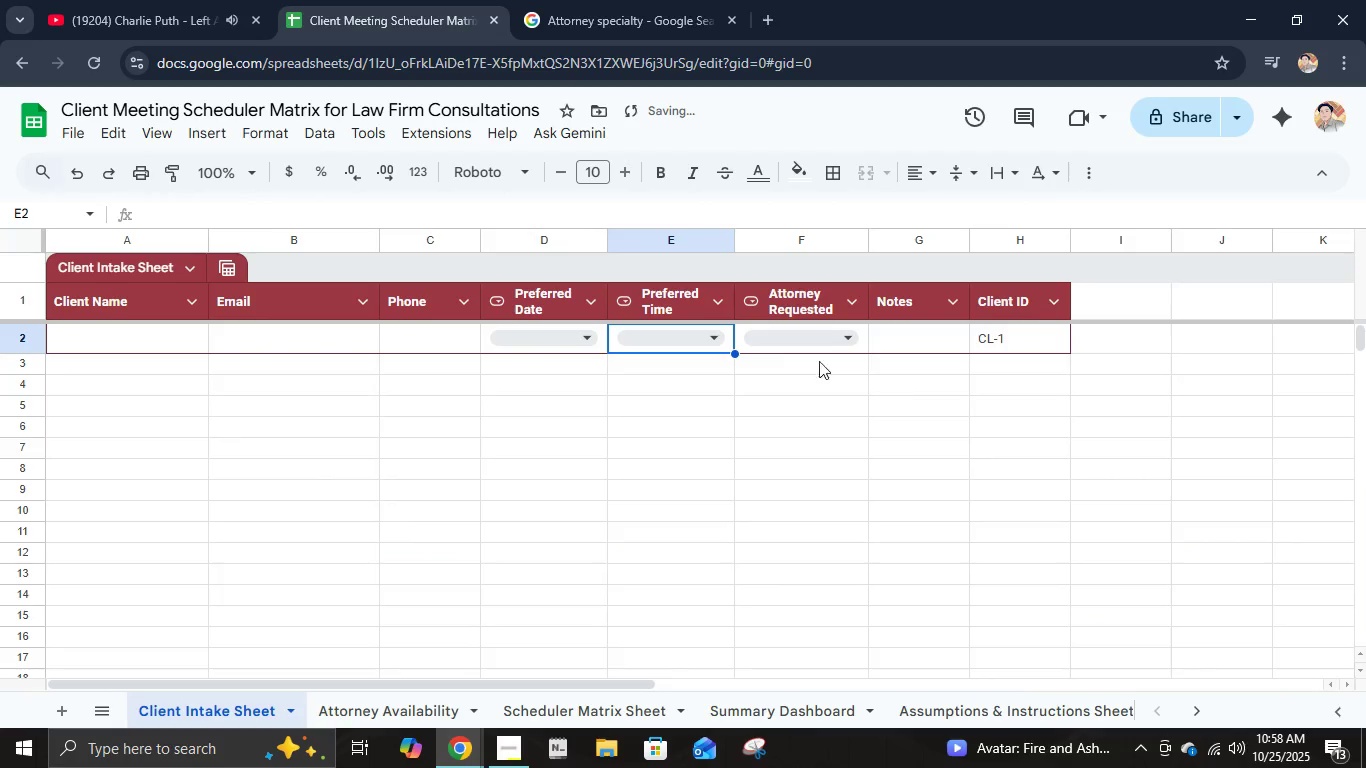 
left_click([709, 333])
 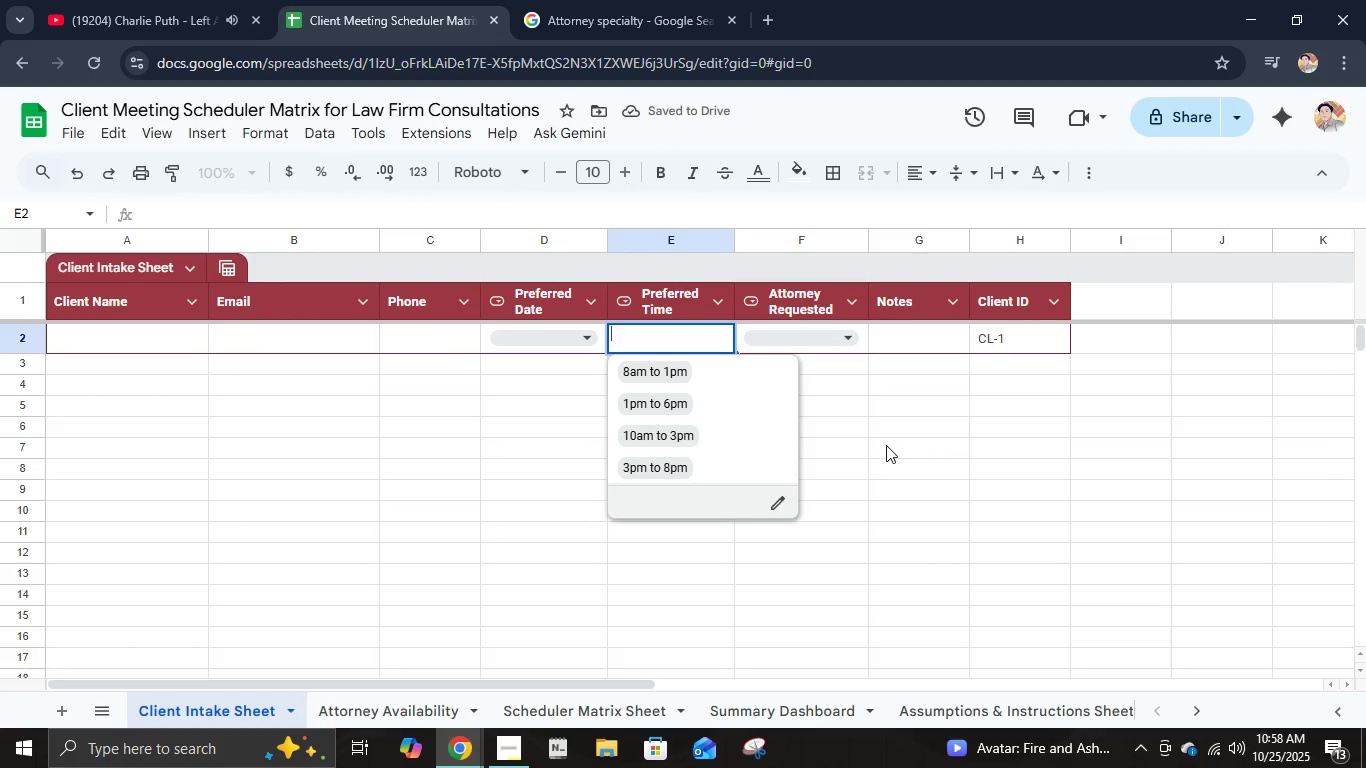 
left_click([886, 445])
 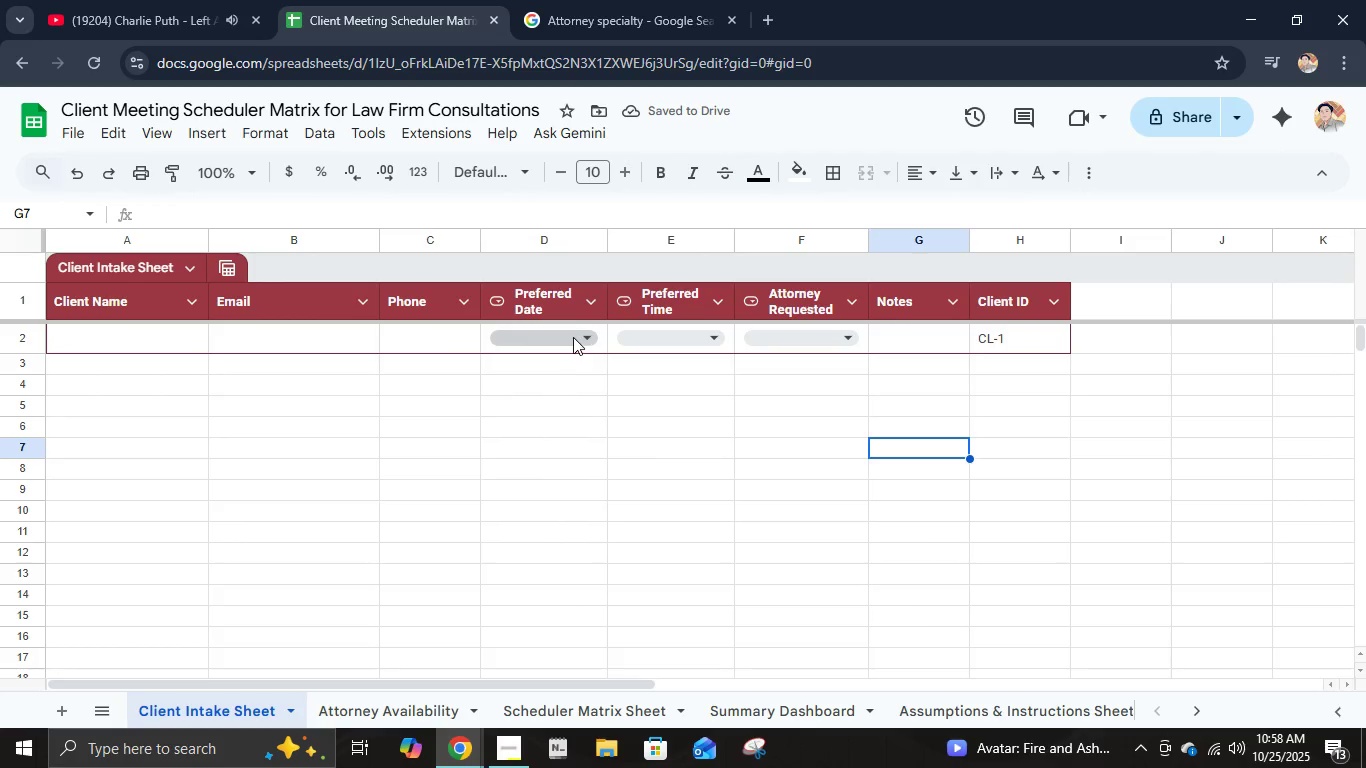 
left_click([573, 337])
 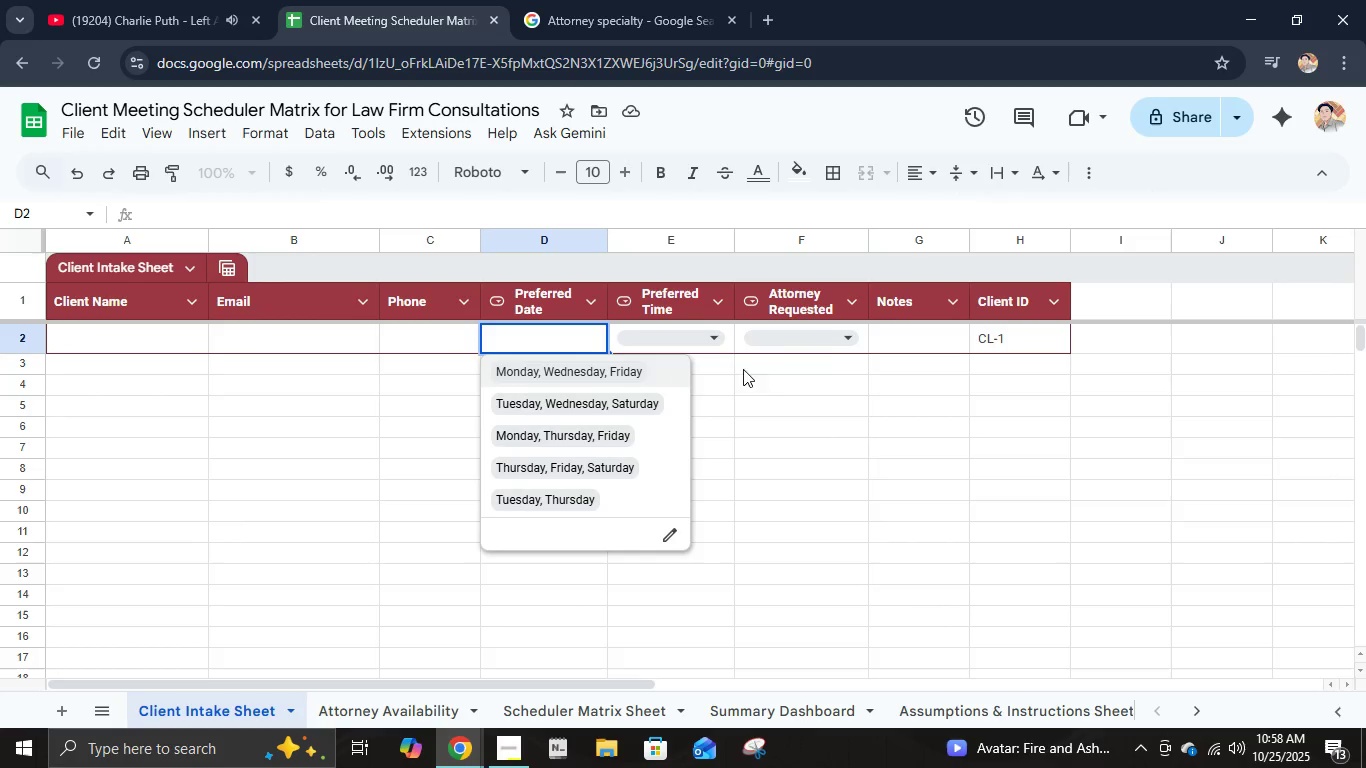 
left_click([820, 338])
 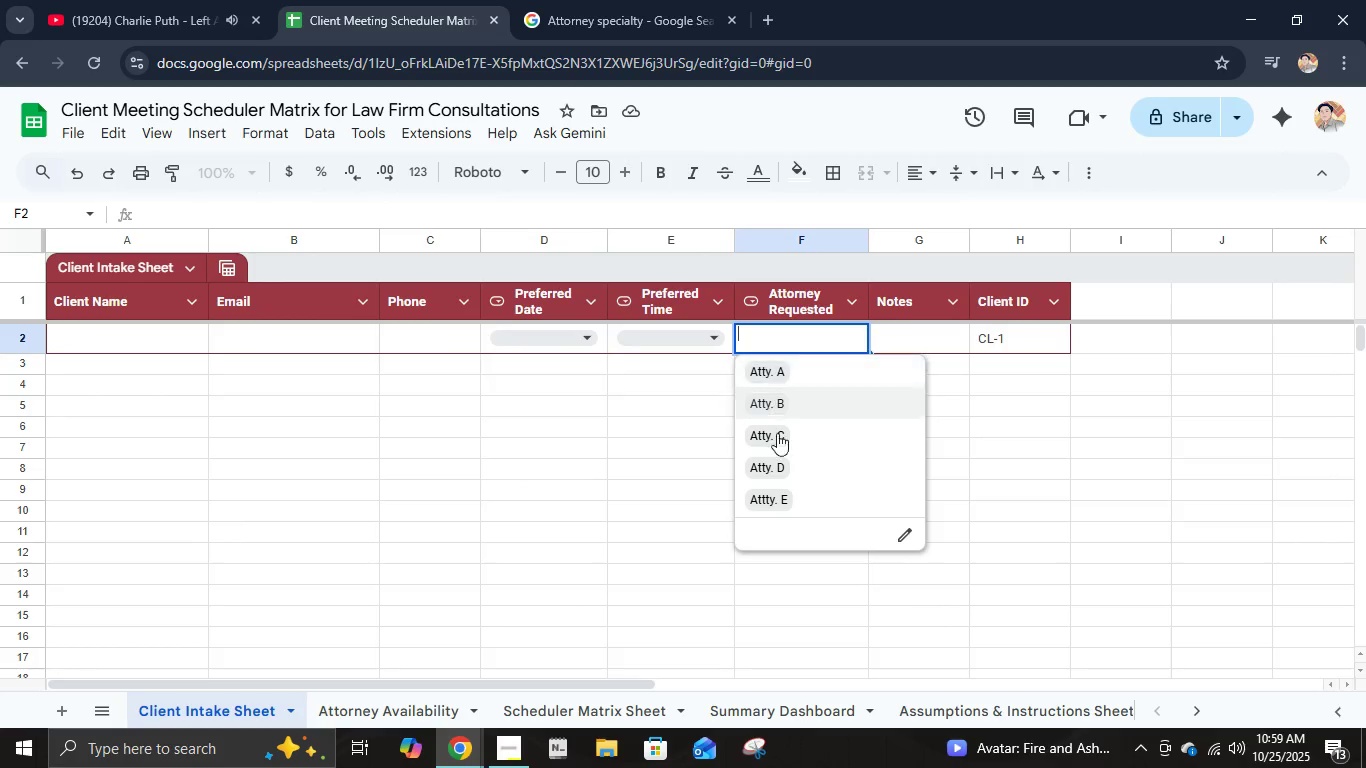 
left_click([789, 501])
 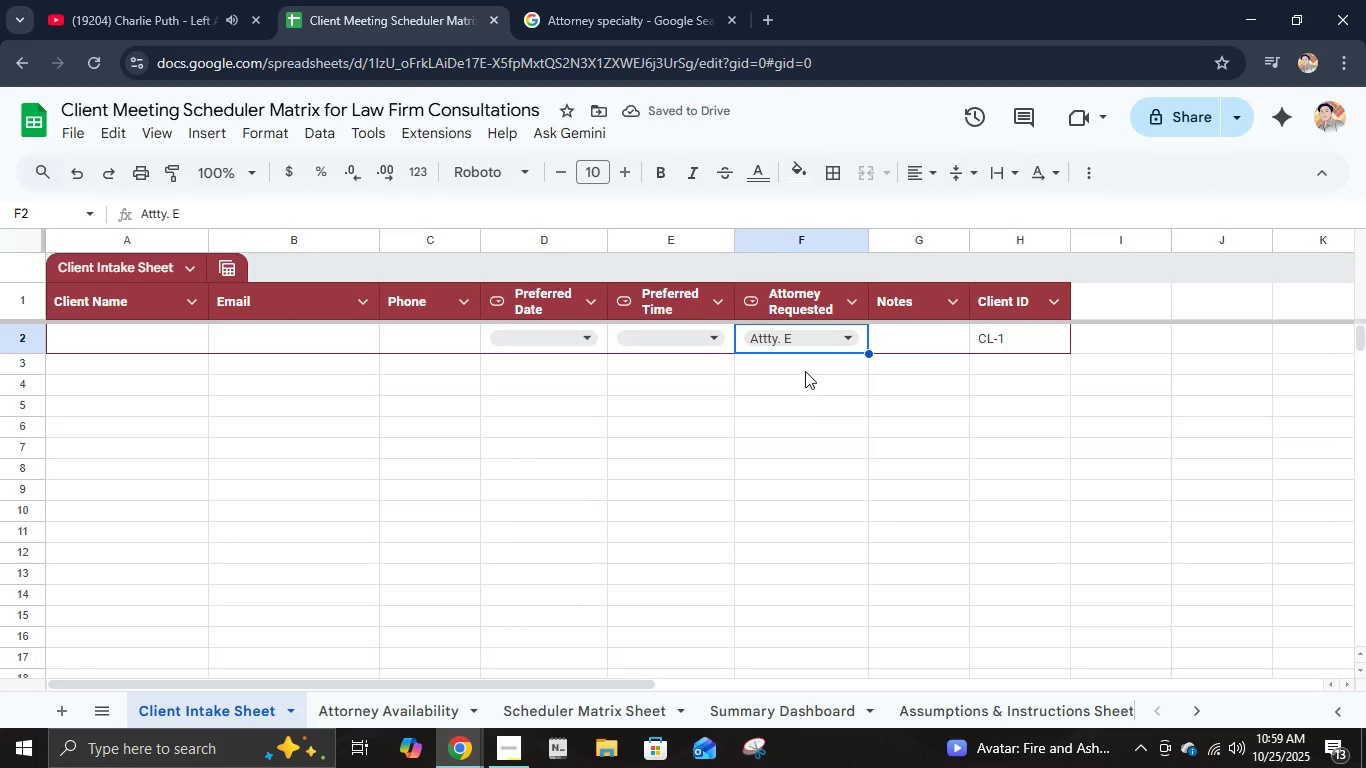 
left_click([797, 450])
 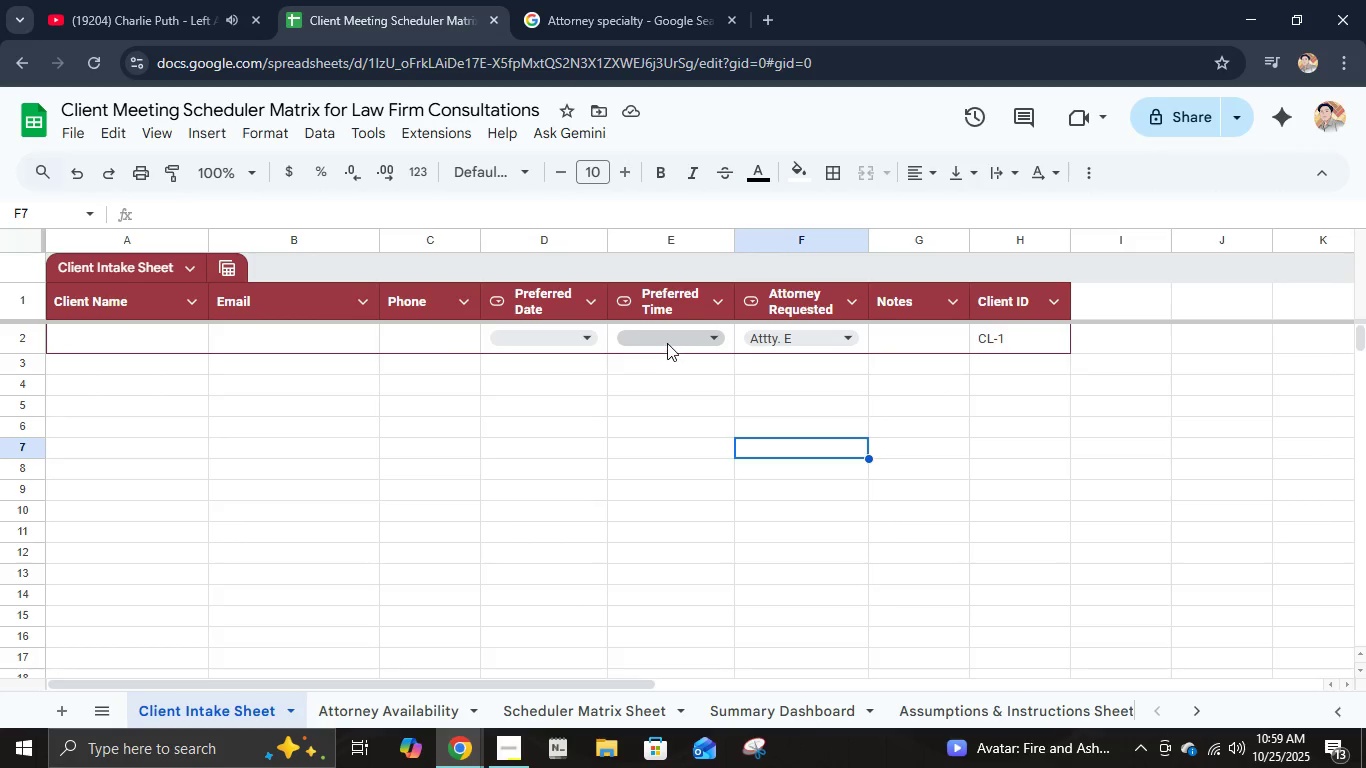 
left_click([667, 343])
 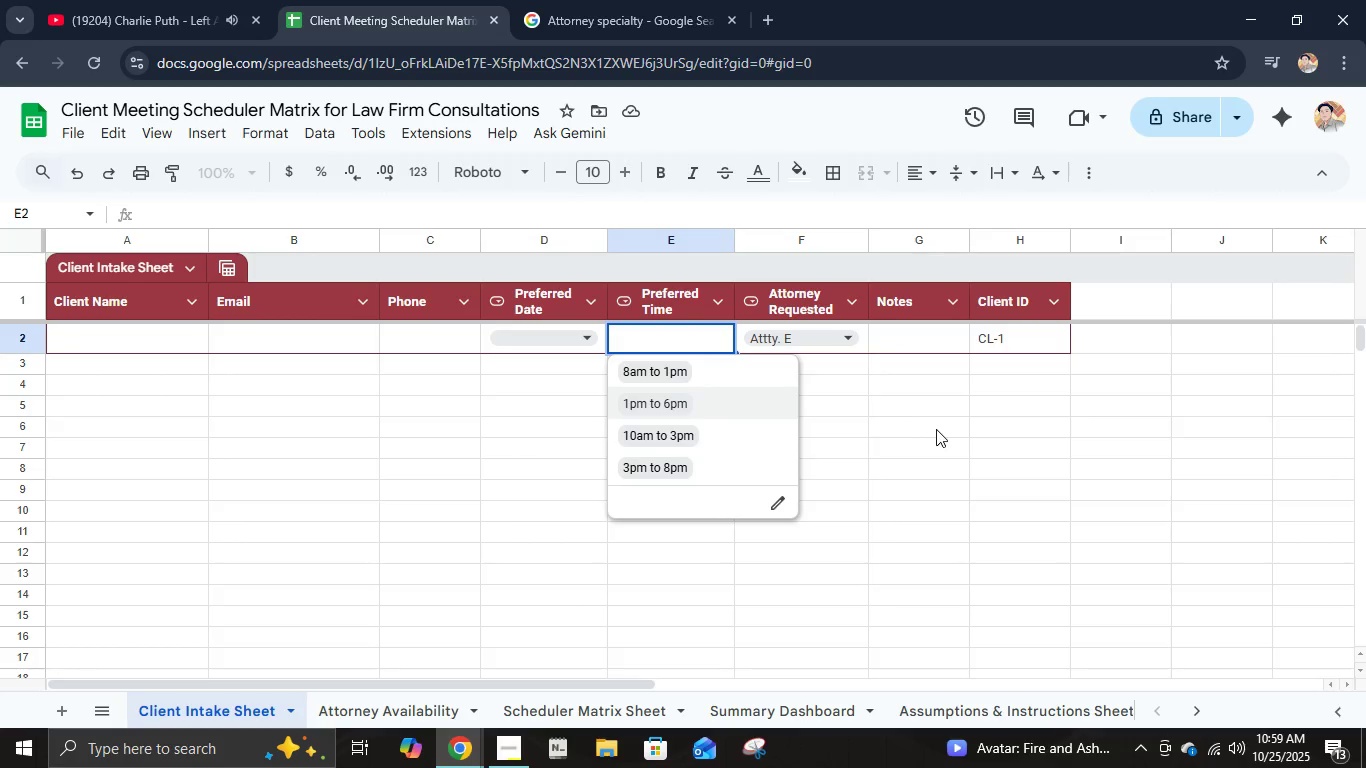 
left_click([936, 429])
 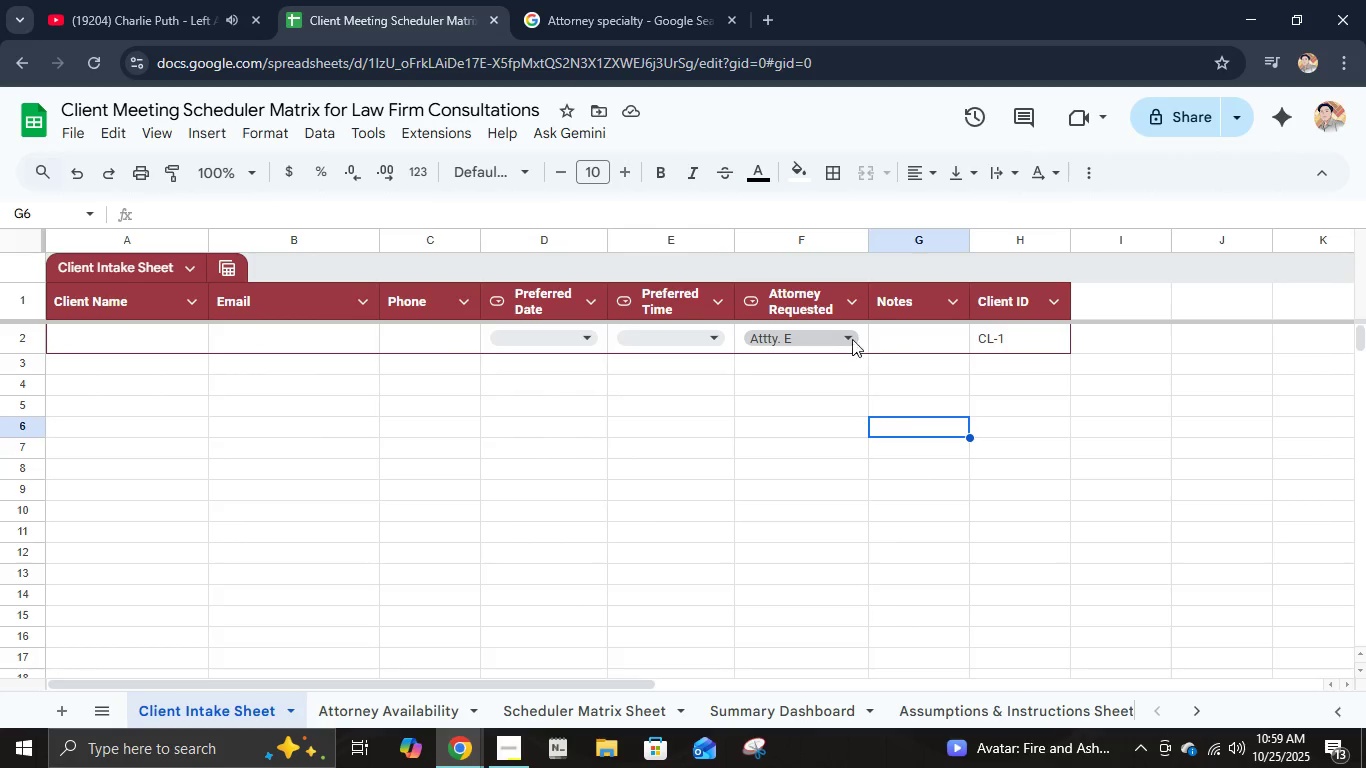 
left_click([852, 339])
 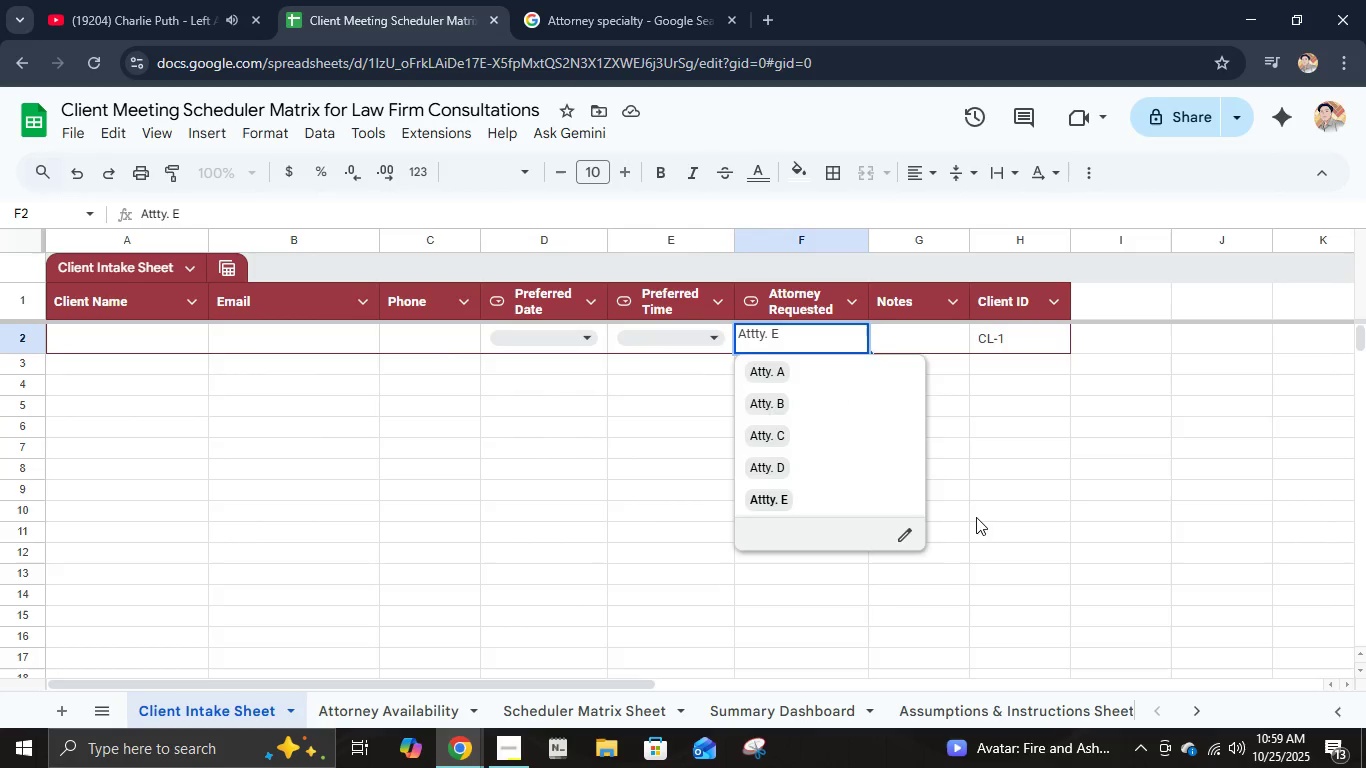 
left_click([980, 511])
 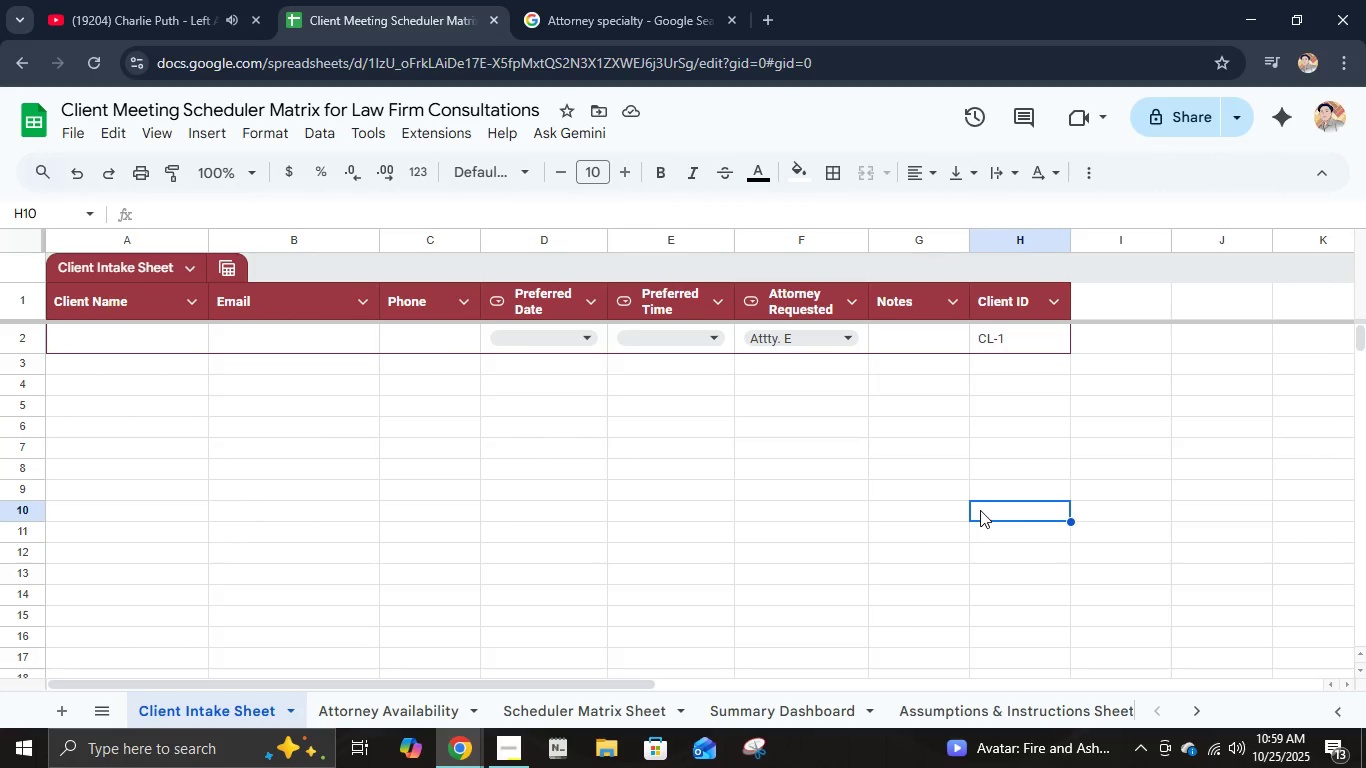 
key(Control+ControlLeft)
 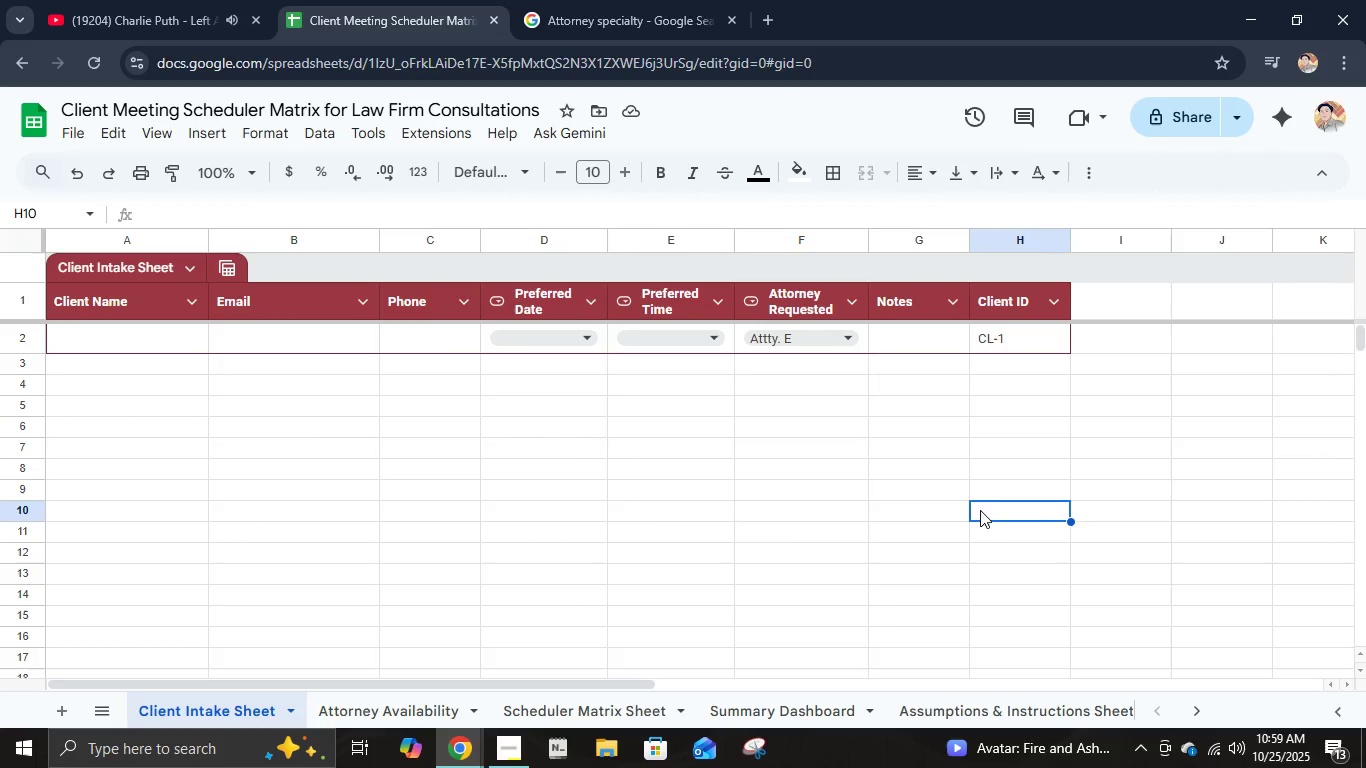 
key(Control+Z)
 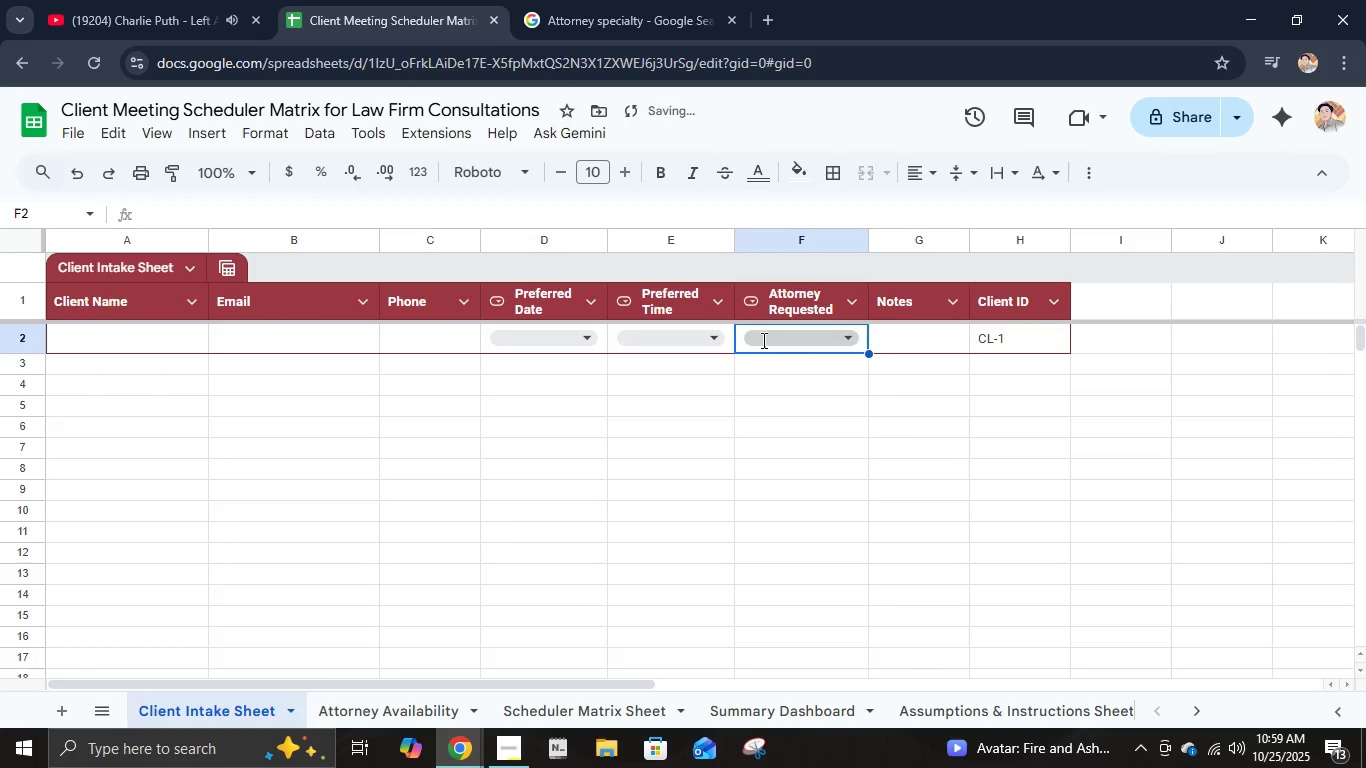 
left_click([762, 340])
 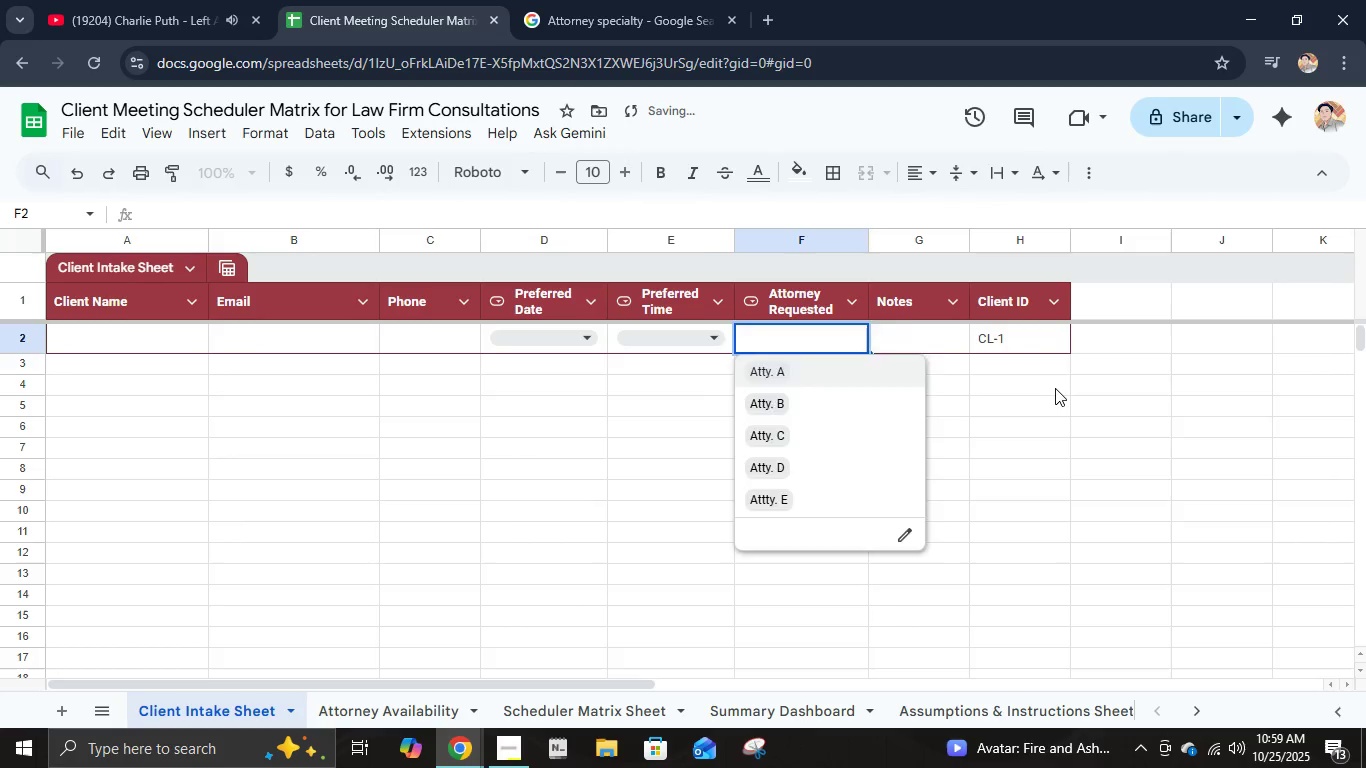 
left_click([1055, 388])
 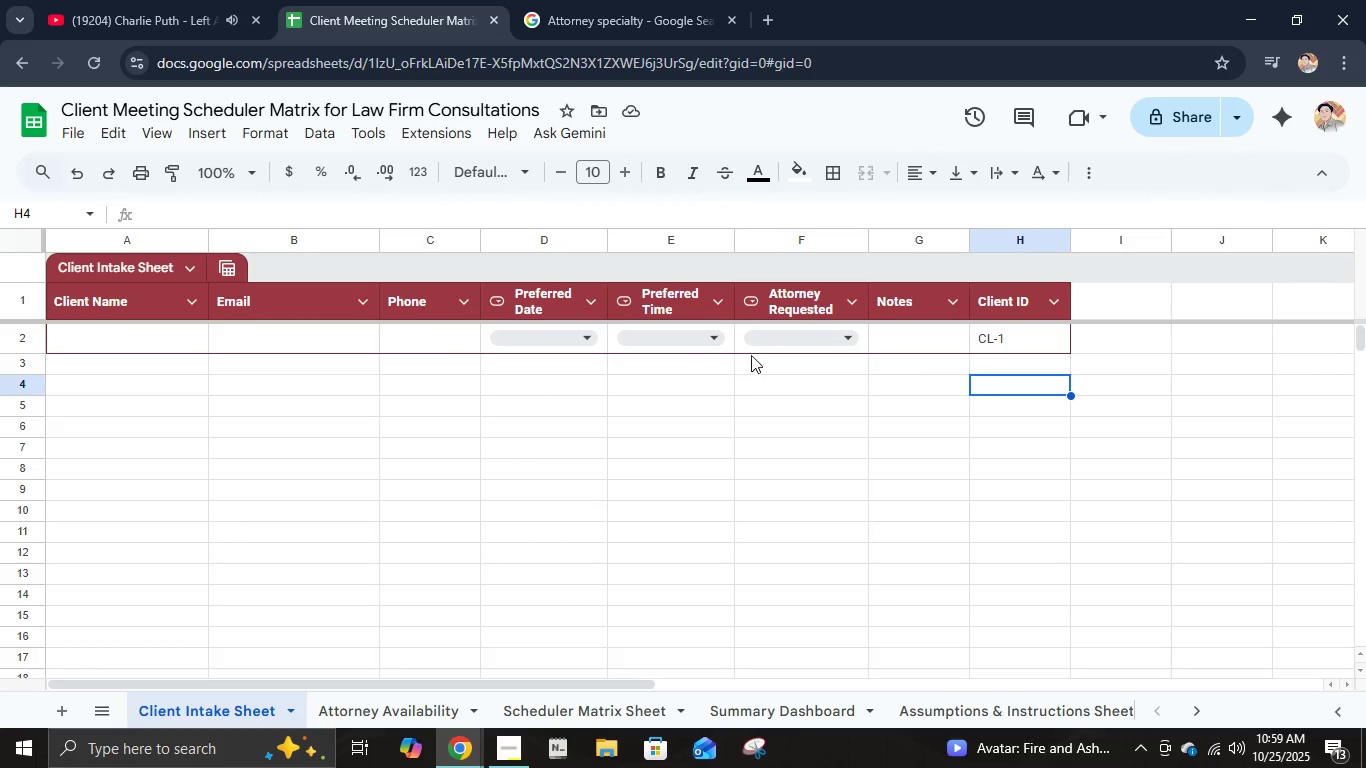 
left_click([675, 0])
 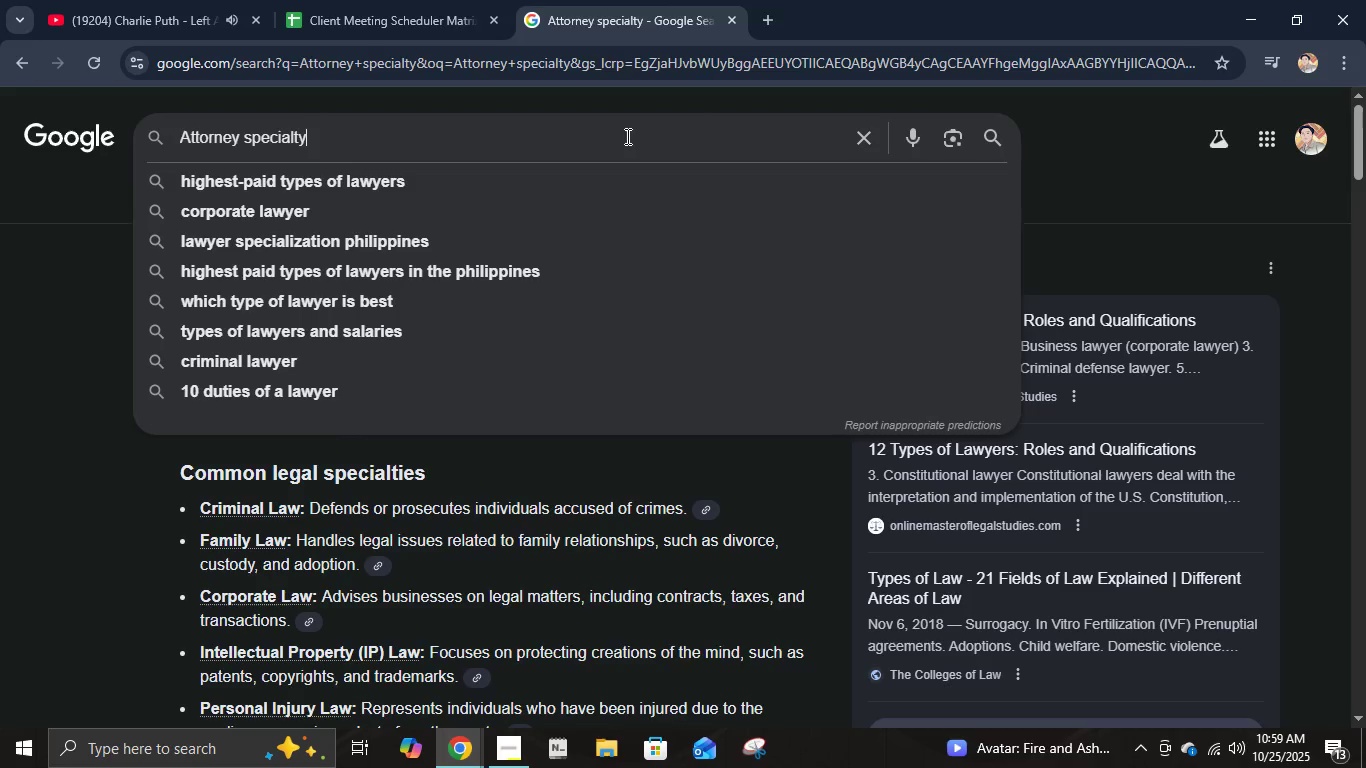 
key(Control+A)
 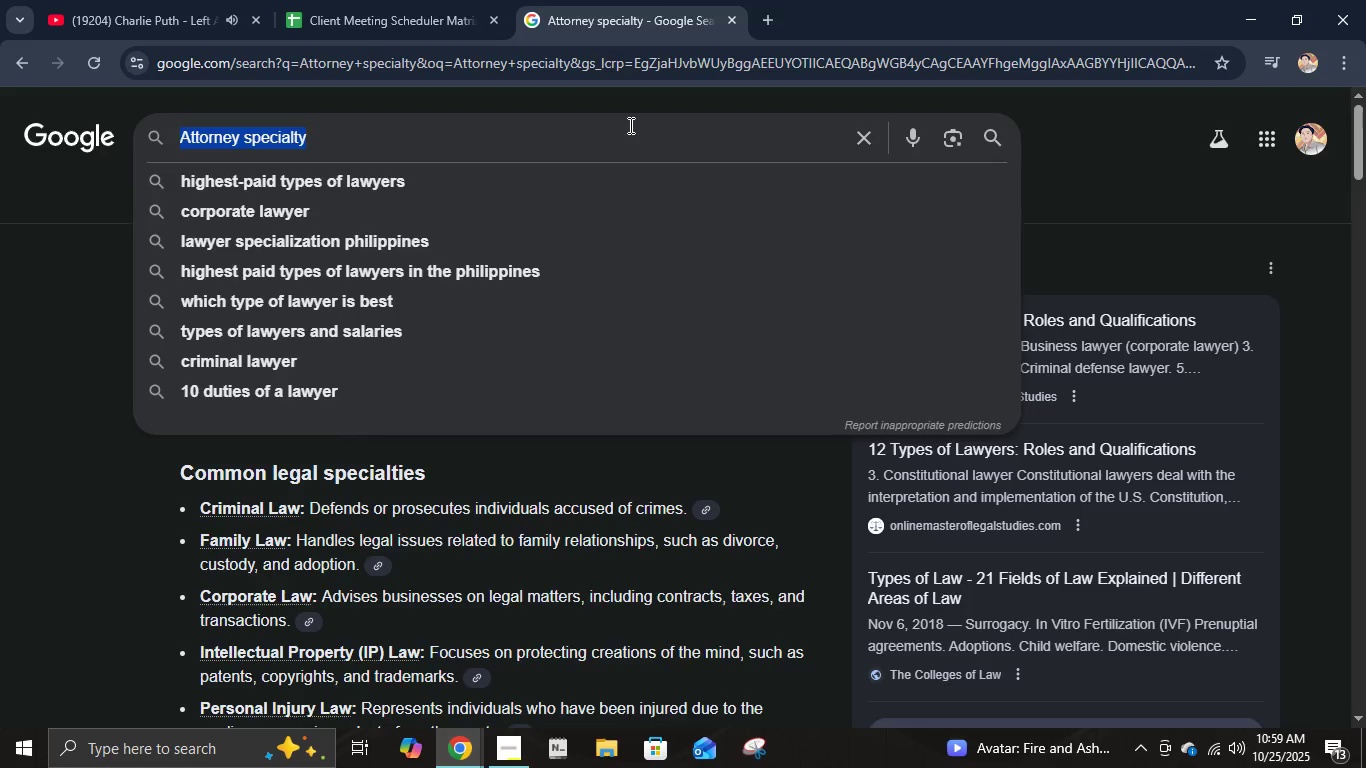 
type(how )
key(Backspace)
key(Backspace)
key(Backspace)
key(Backspace)
key(Backspace)
type(fr)
key(Backspace)
type(ormula fo )
key(Backspace)
type(r )
key(Backspace)
key(Backspace)
key(Backspace)
key(Backspace)
type(i )
key(Backspace)
type(f I cjho)
key(Backspace)
key(Backspace)
type(ose something from dropdown list ad)
key(Backspace)
type(nd appears on excel for choices)
 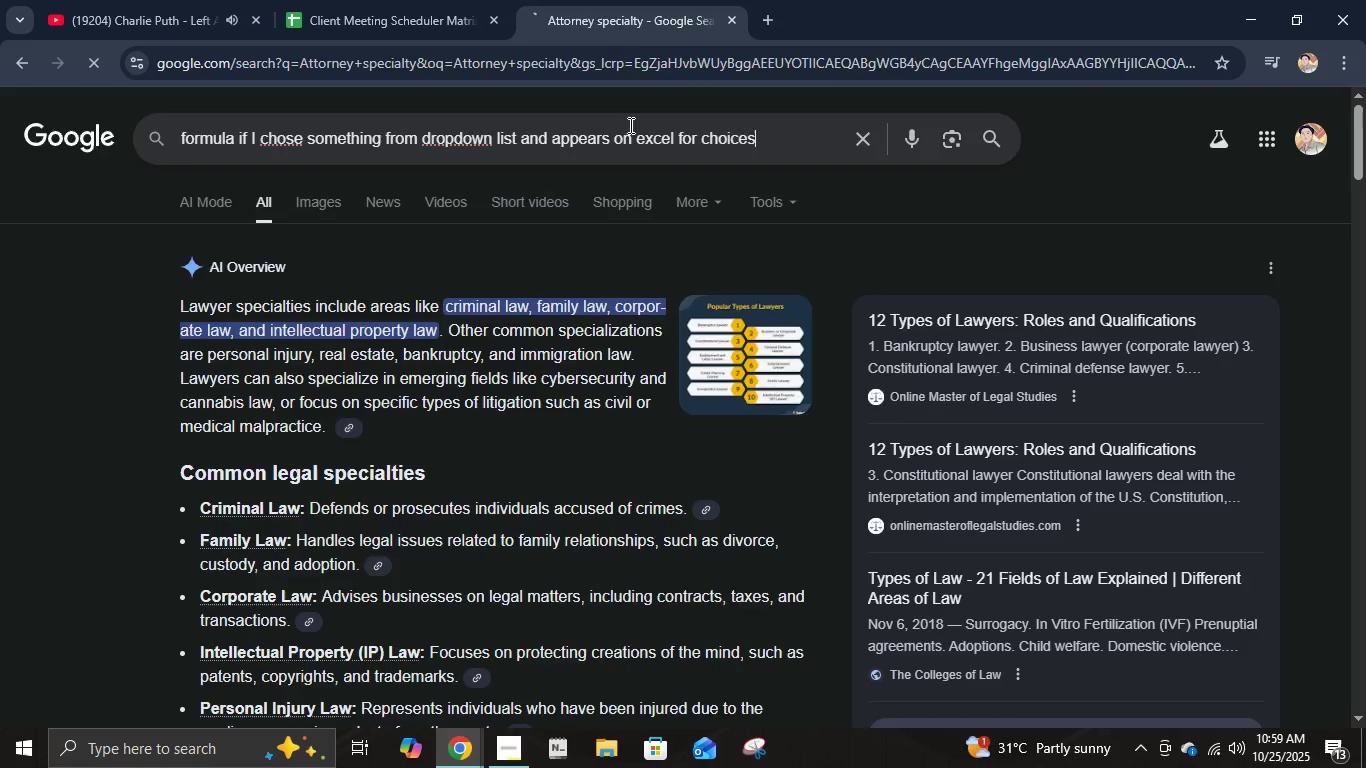 
key(Enter)
 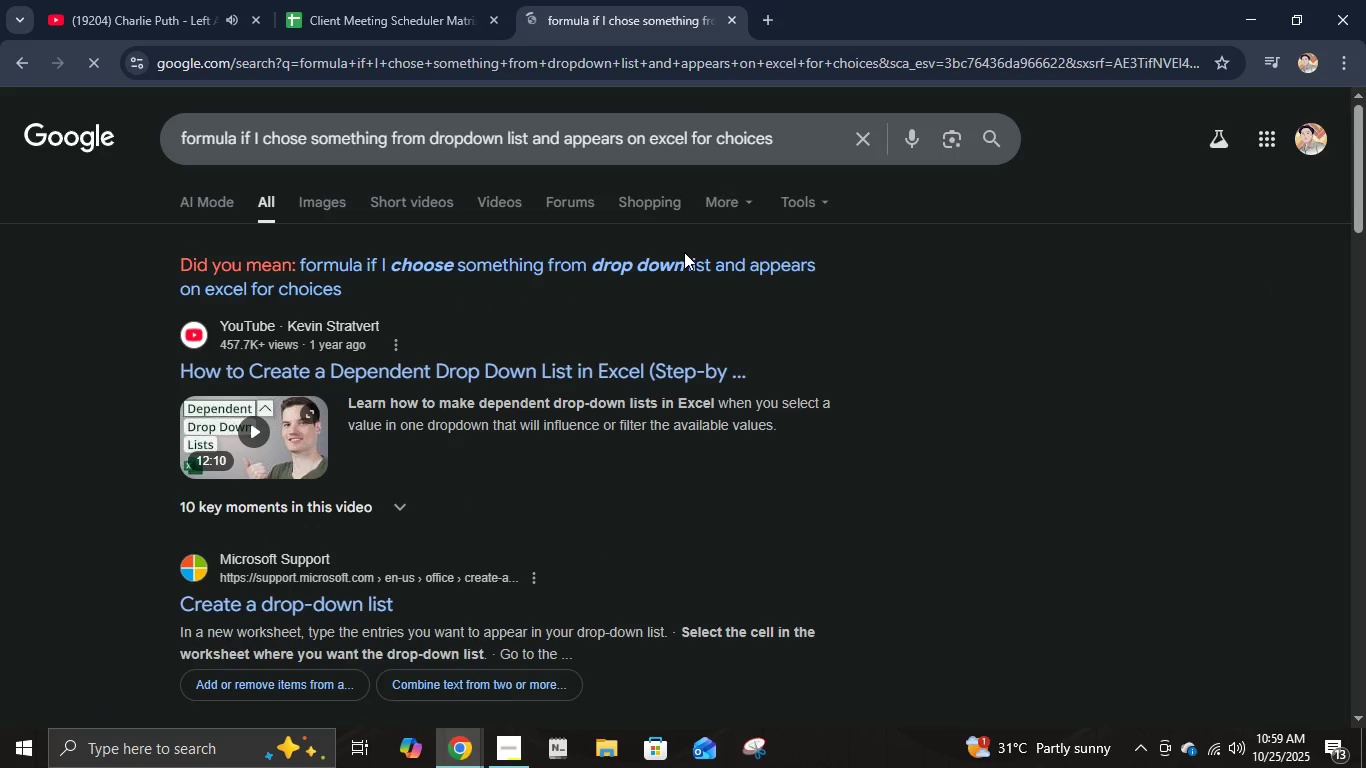 
left_click([684, 256])
 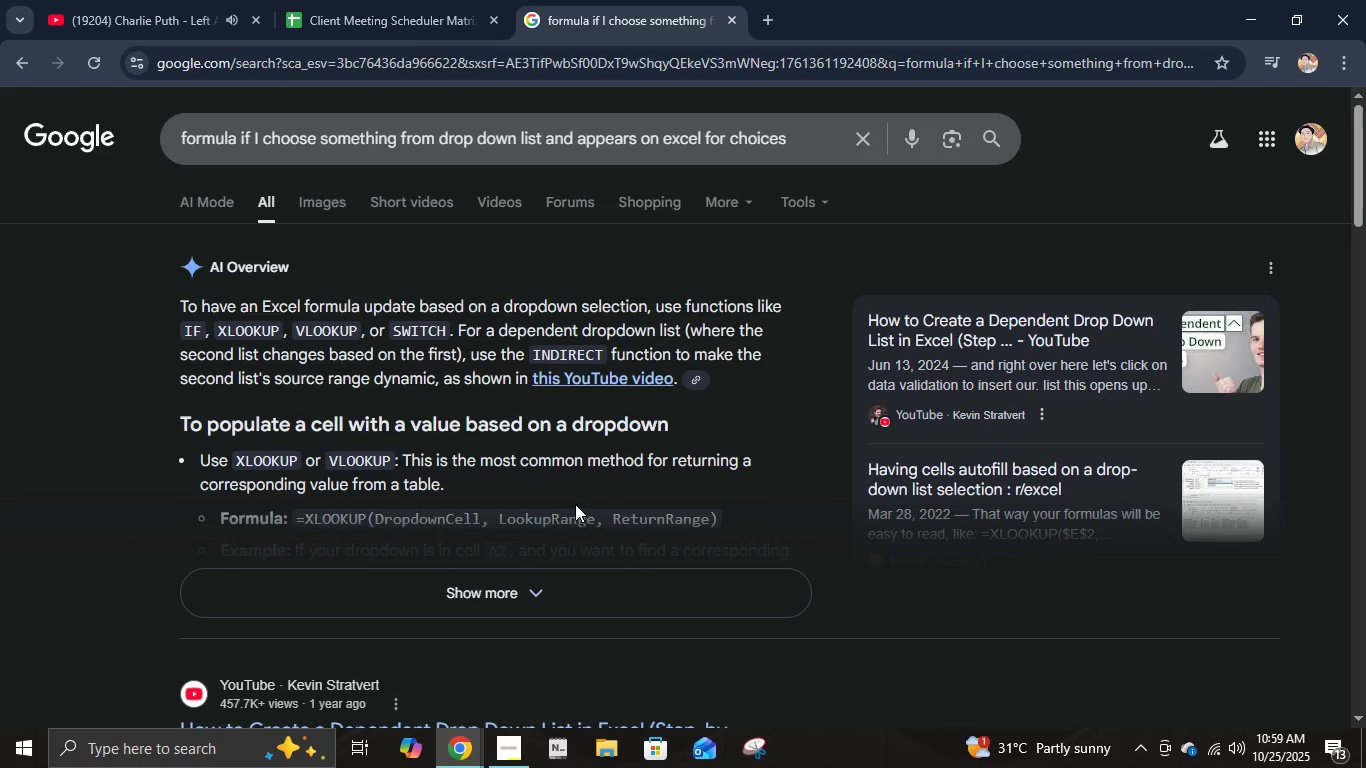 
wait(6.09)
 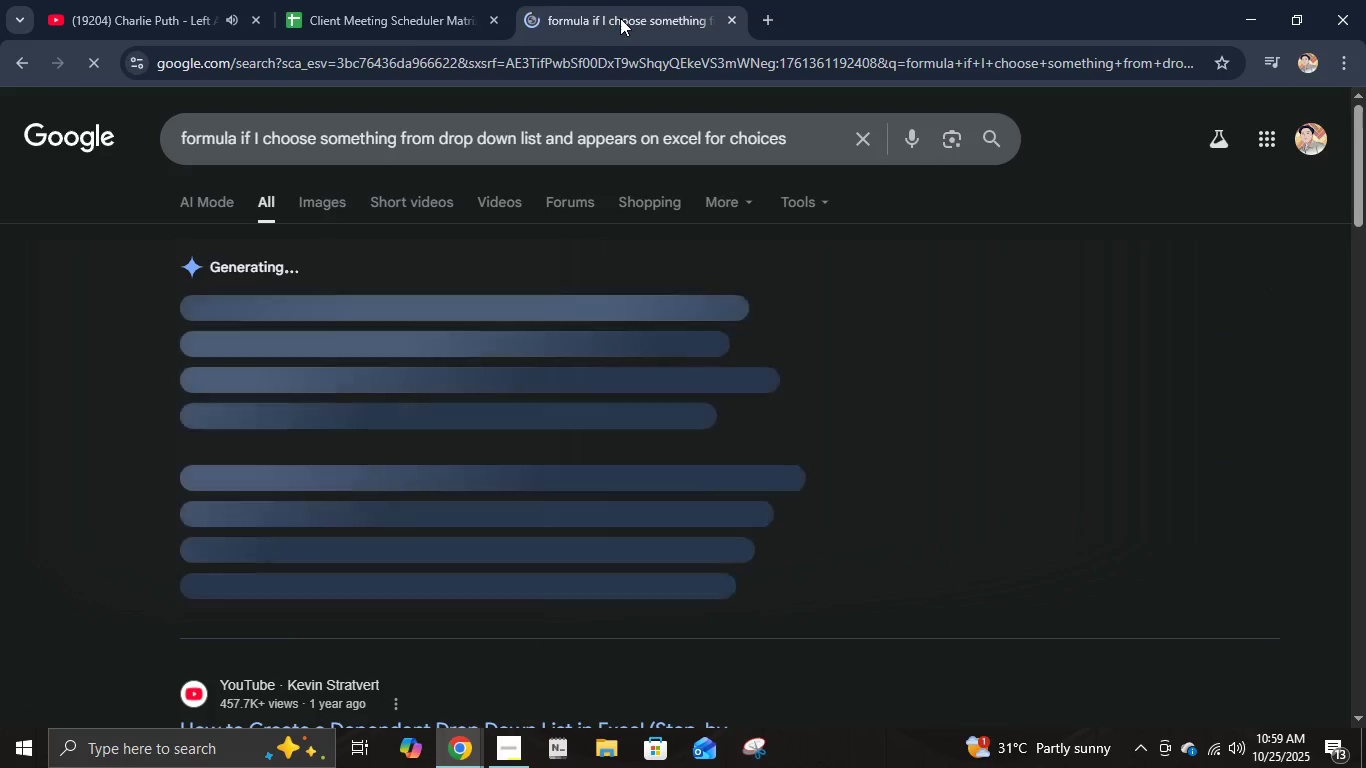 
left_click([608, 592])
 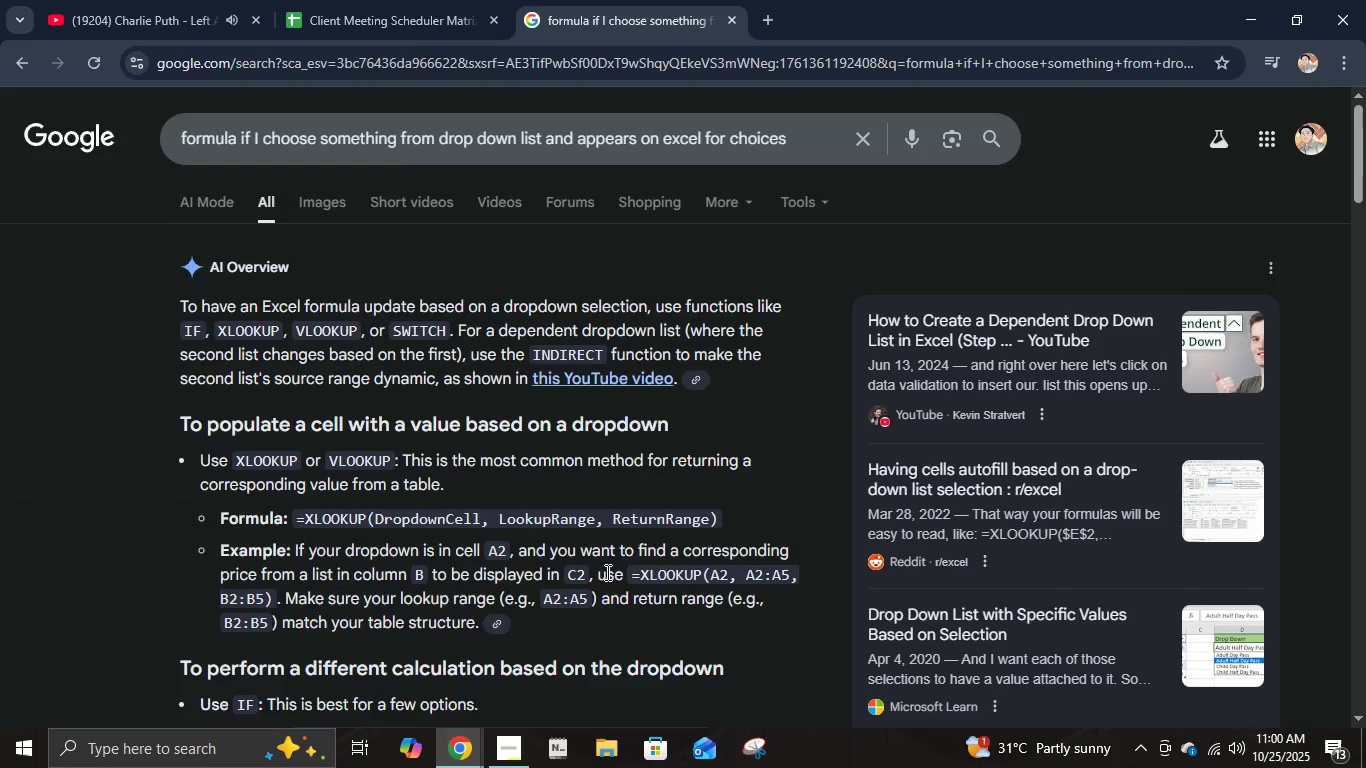 
scroll: coordinate [606, 572], scroll_direction: down, amount: 2.0
 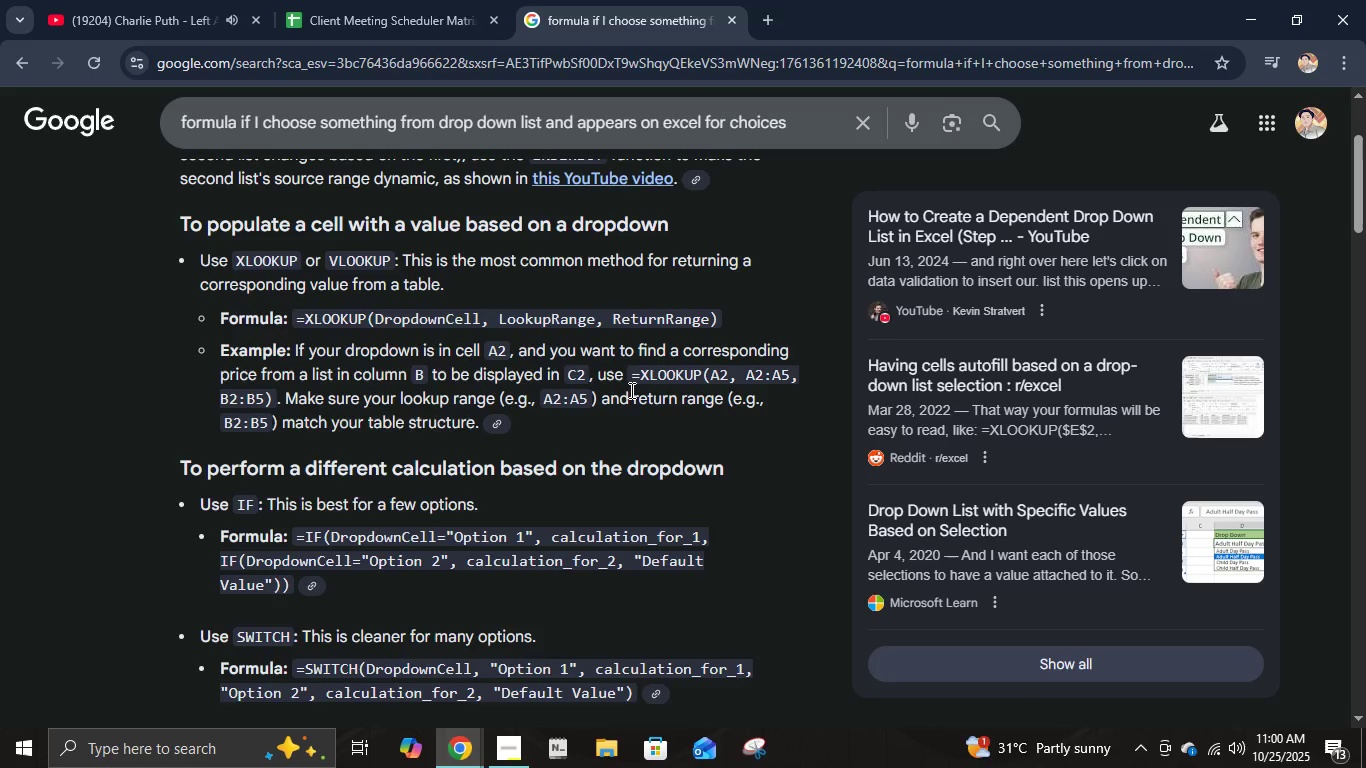 
wait(18.95)
 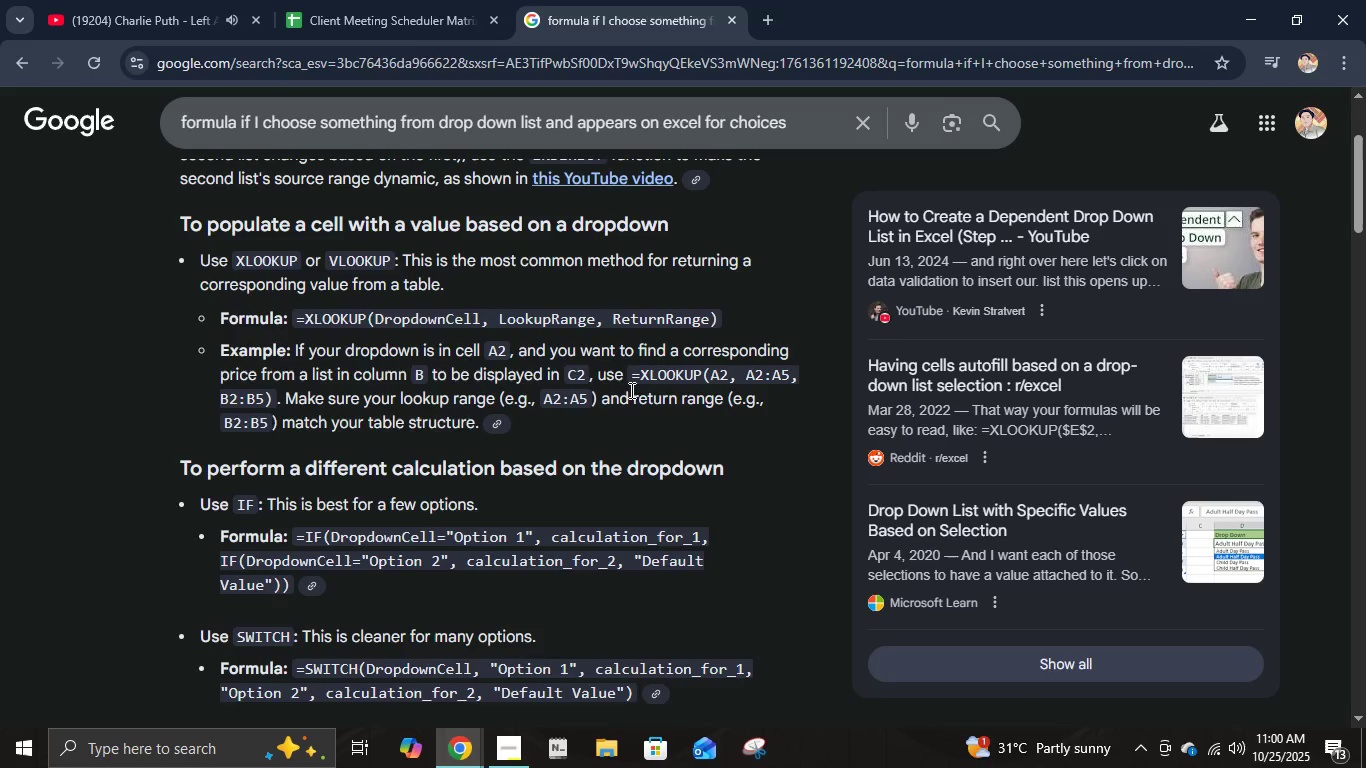 
scroll: coordinate [537, 579], scroll_direction: down, amount: 4.0
 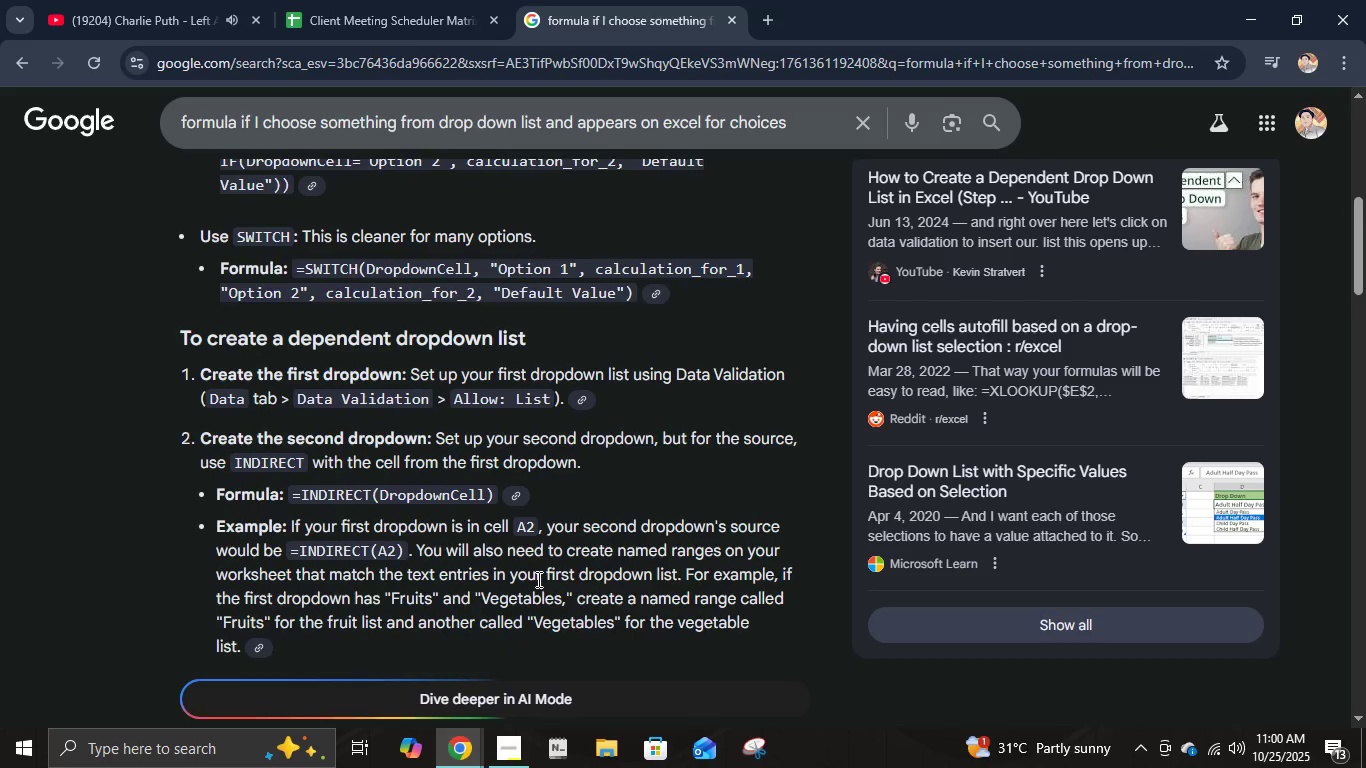 
scroll: coordinate [537, 579], scroll_direction: up, amount: 4.0
 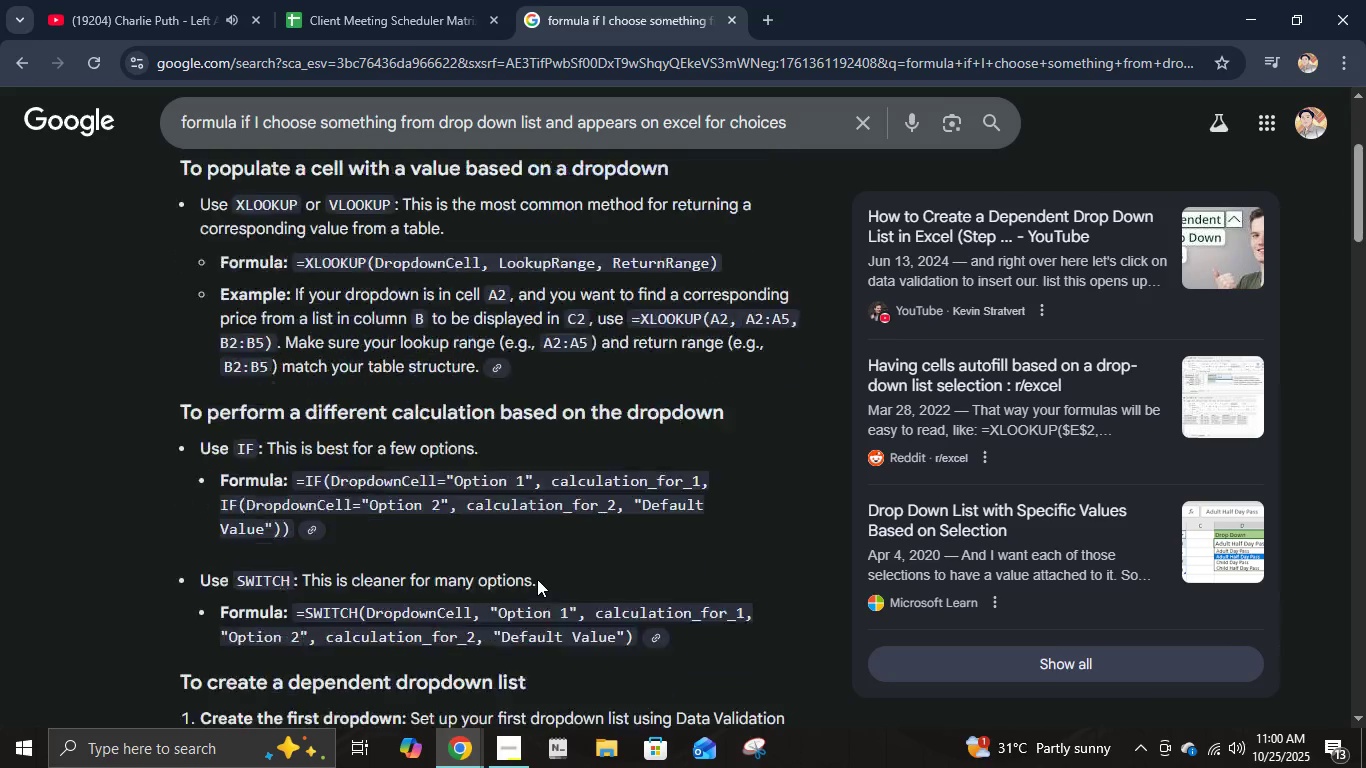 
scroll: coordinate [537, 579], scroll_direction: down, amount: 4.0
 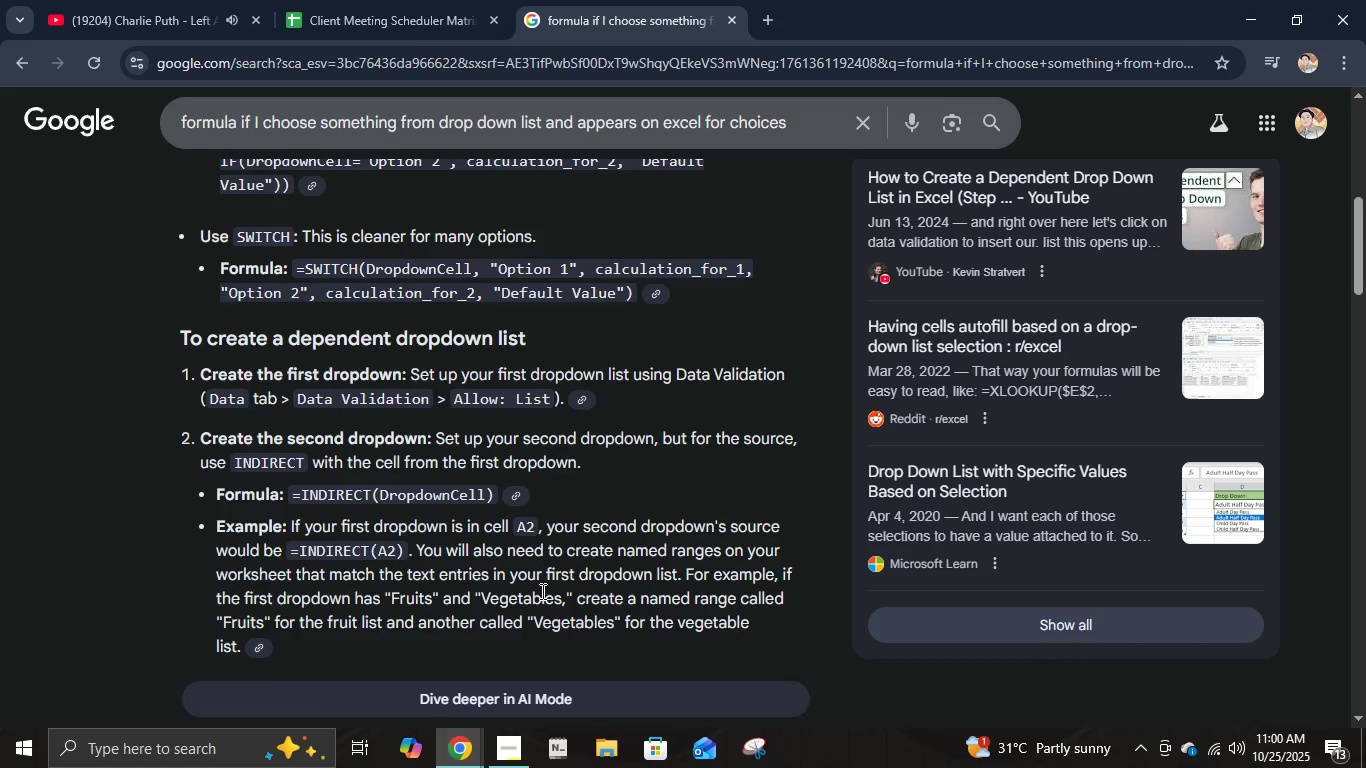 
wait(8.41)
 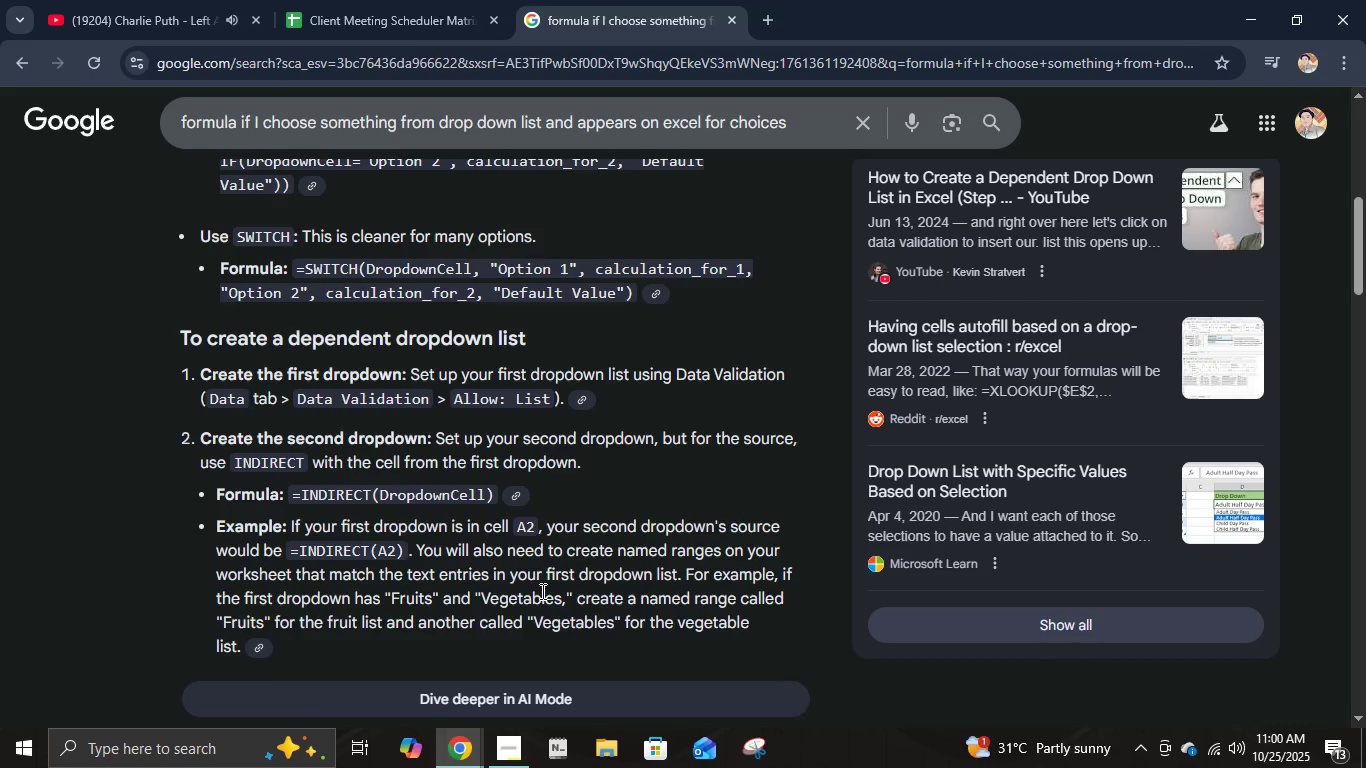 
scroll: coordinate [548, 425], scroll_direction: up, amount: 2.0
 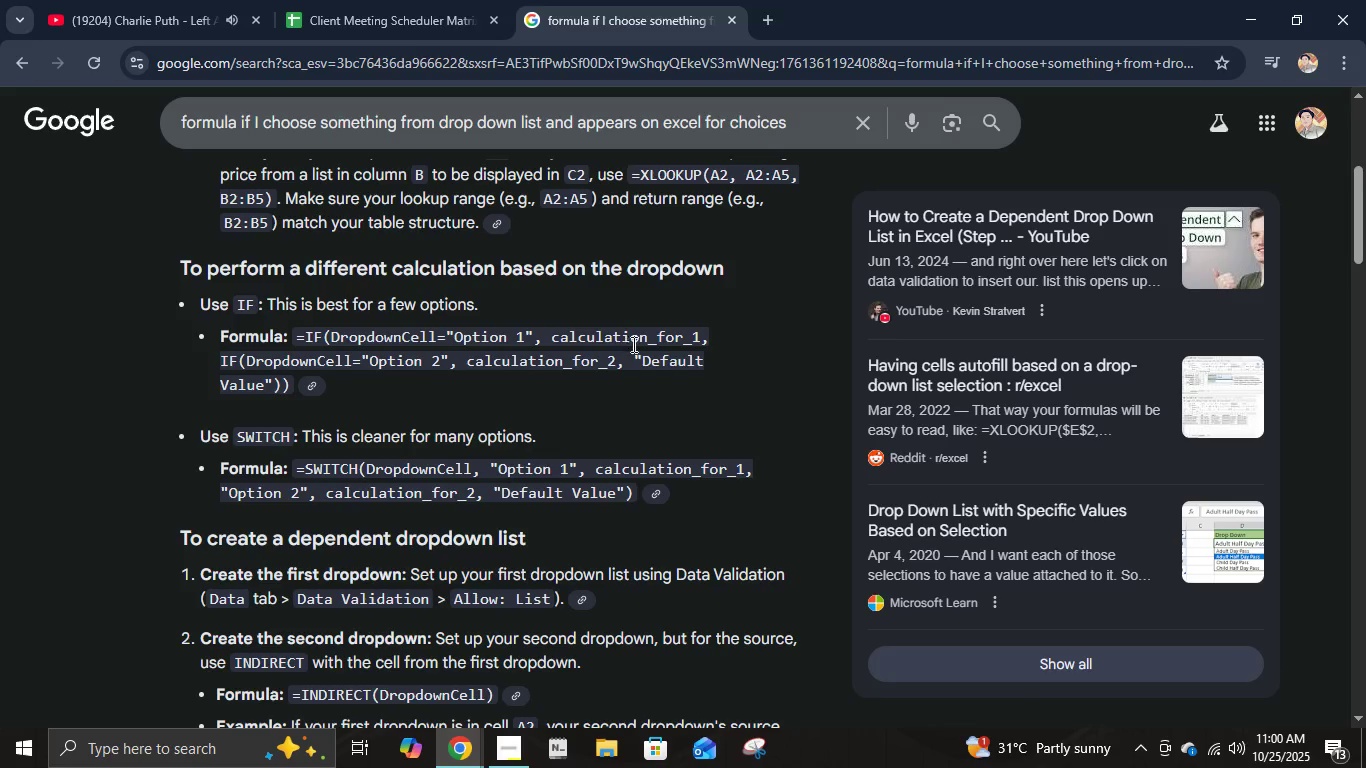 
wait(20.0)
 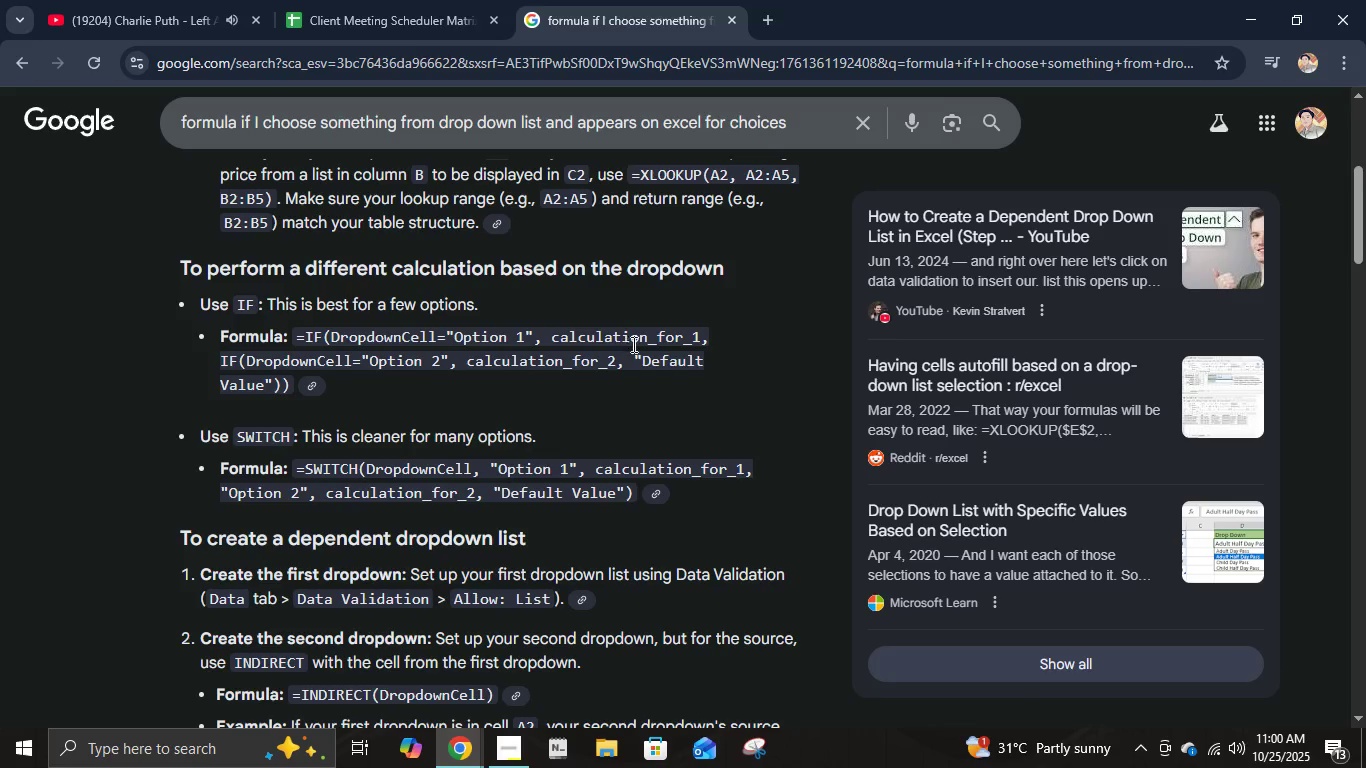 
scroll: coordinate [395, 507], scroll_direction: up, amount: 2.0
 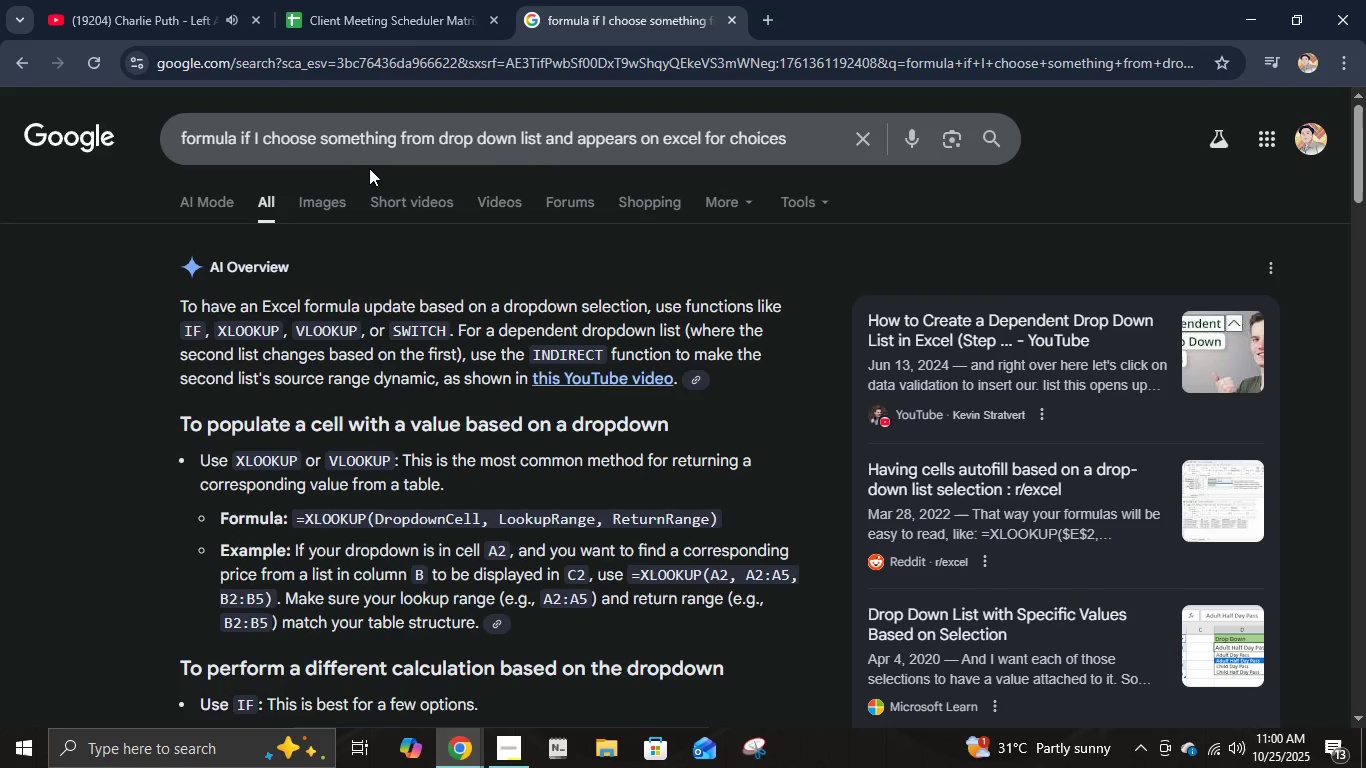 
left_click([377, 0])
 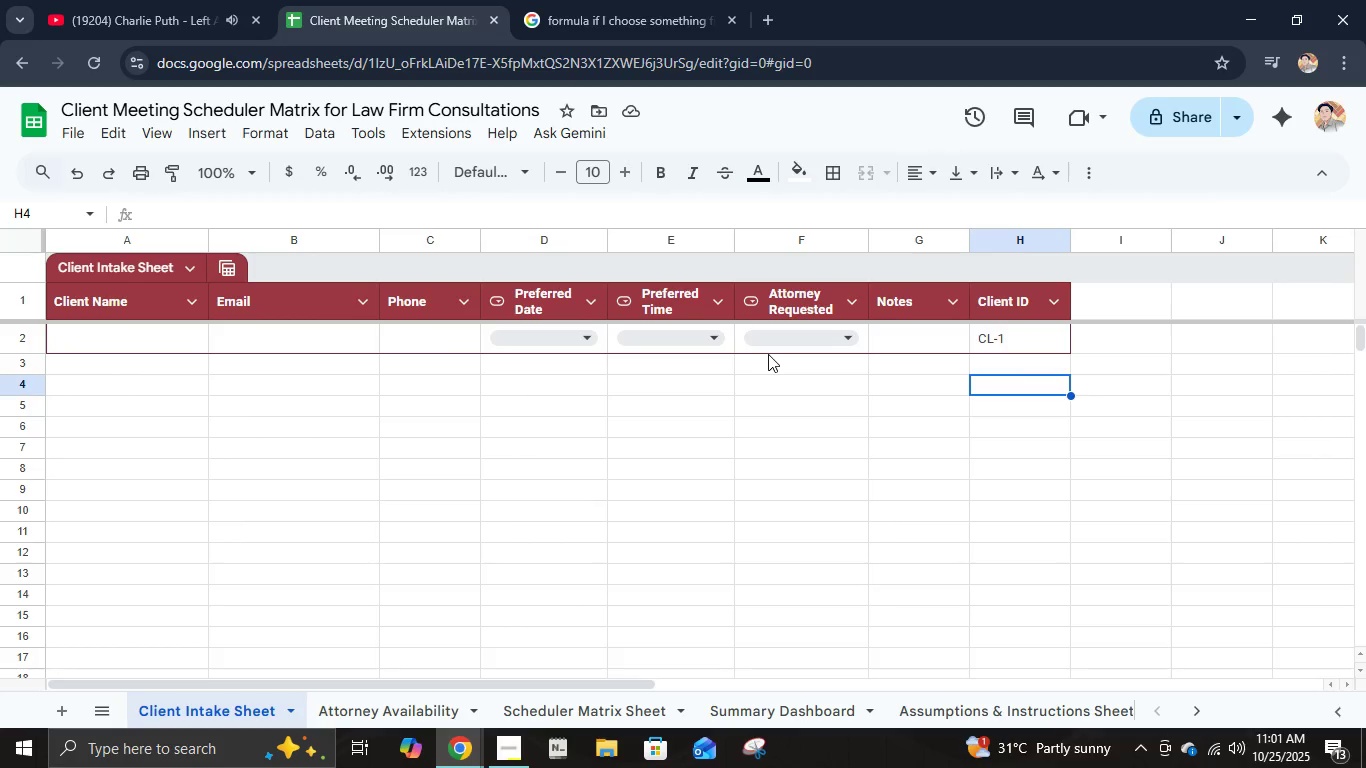 
left_click([767, 354])
 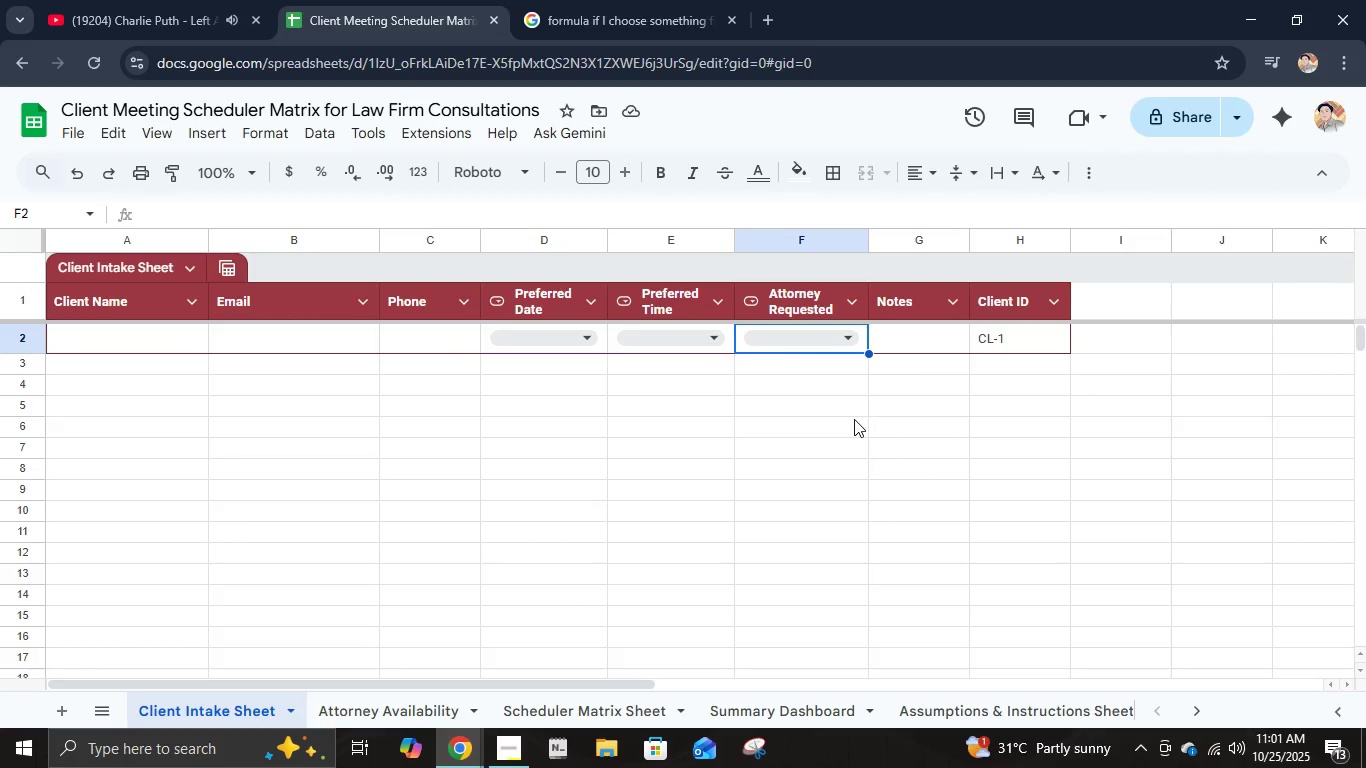 
wait(8.89)
 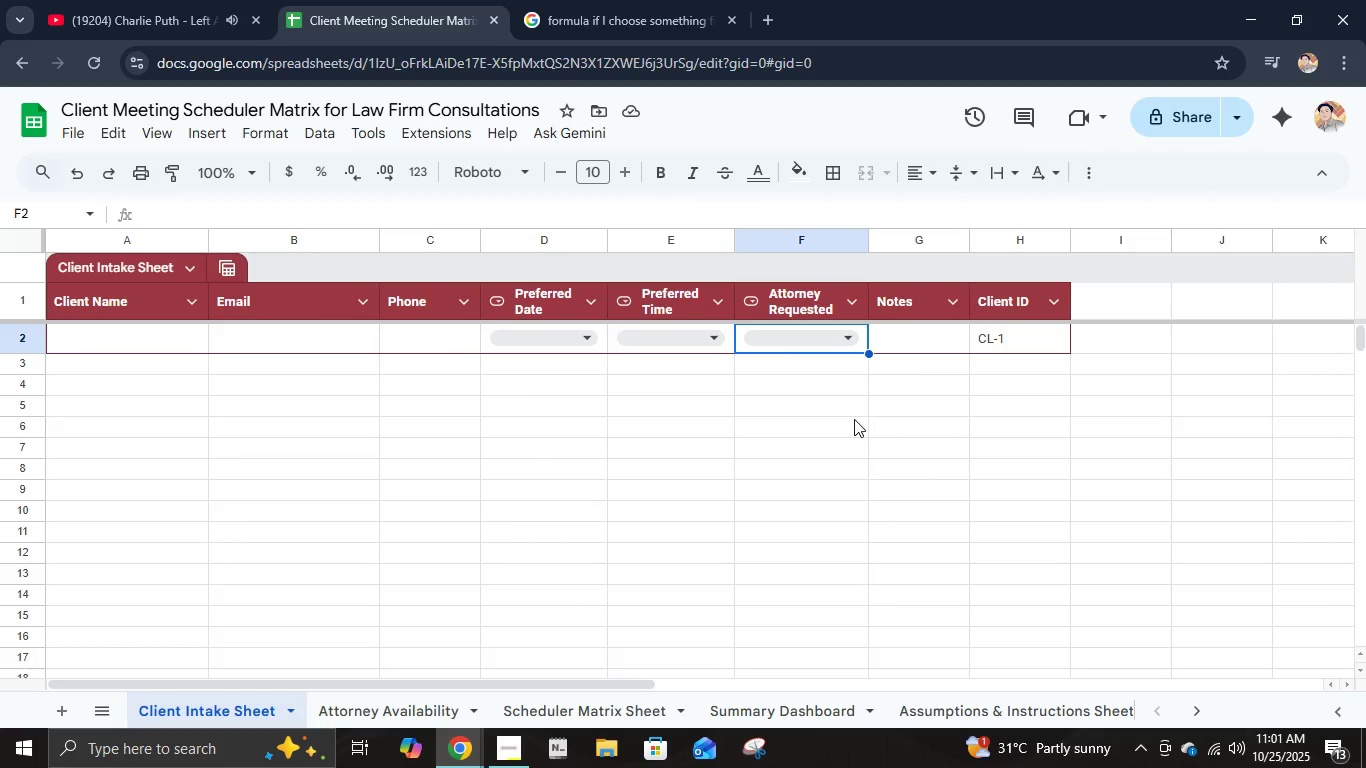 
left_click([312, 131])
 